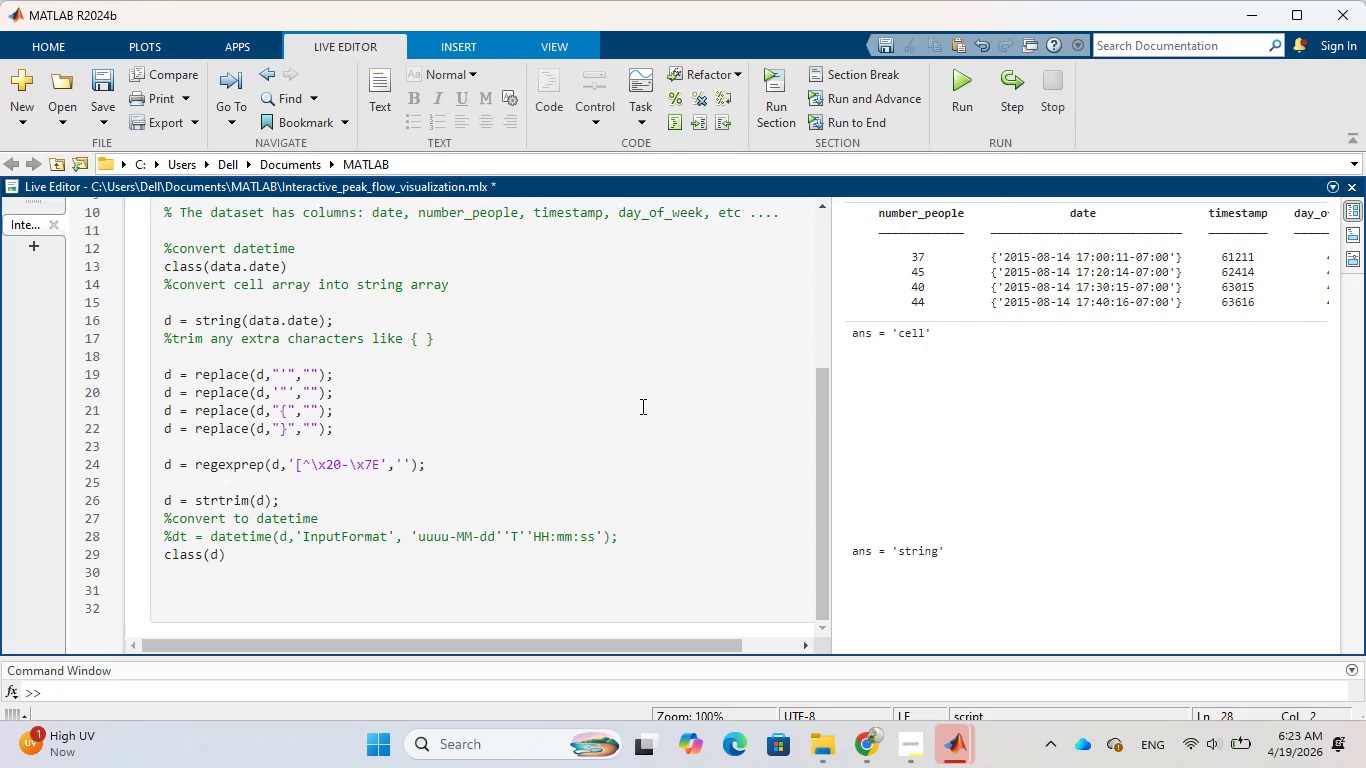 
left_click([340, 498])
 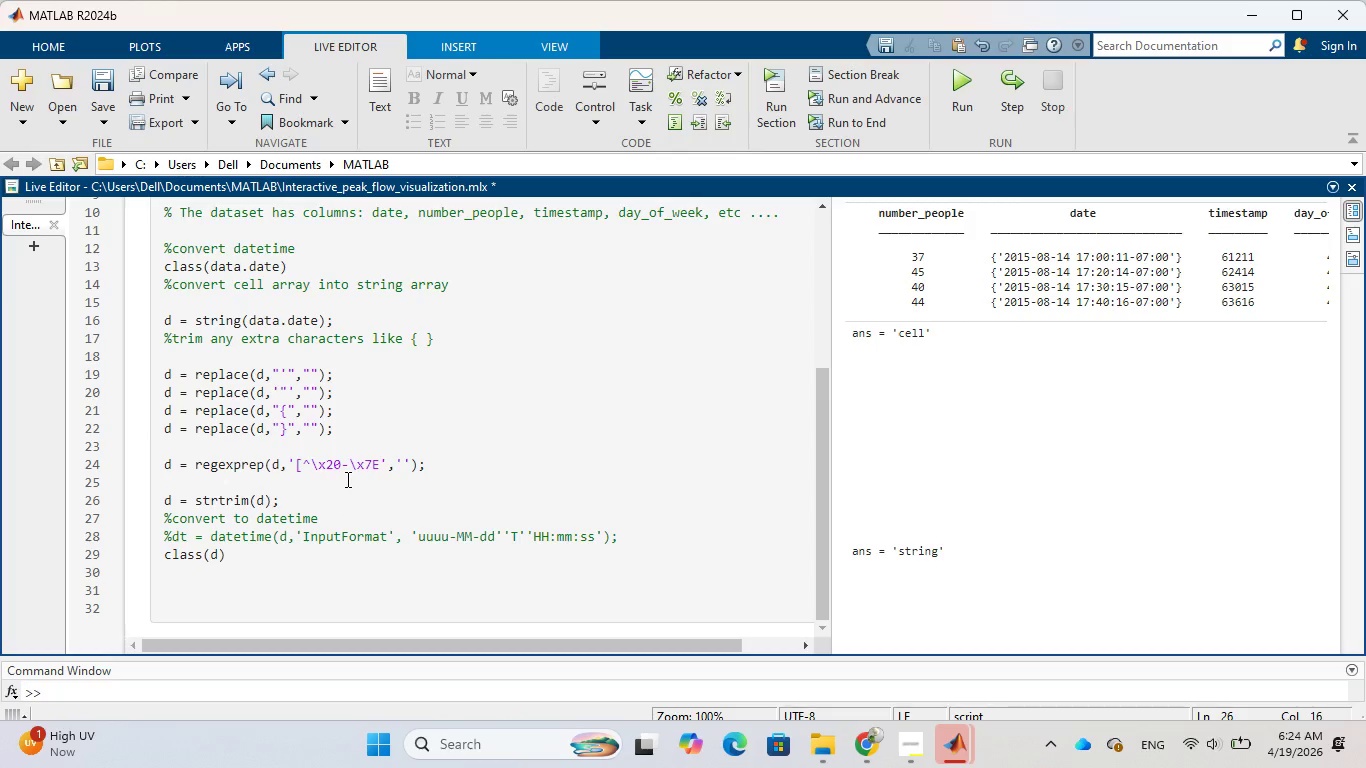 
key(Enter)
 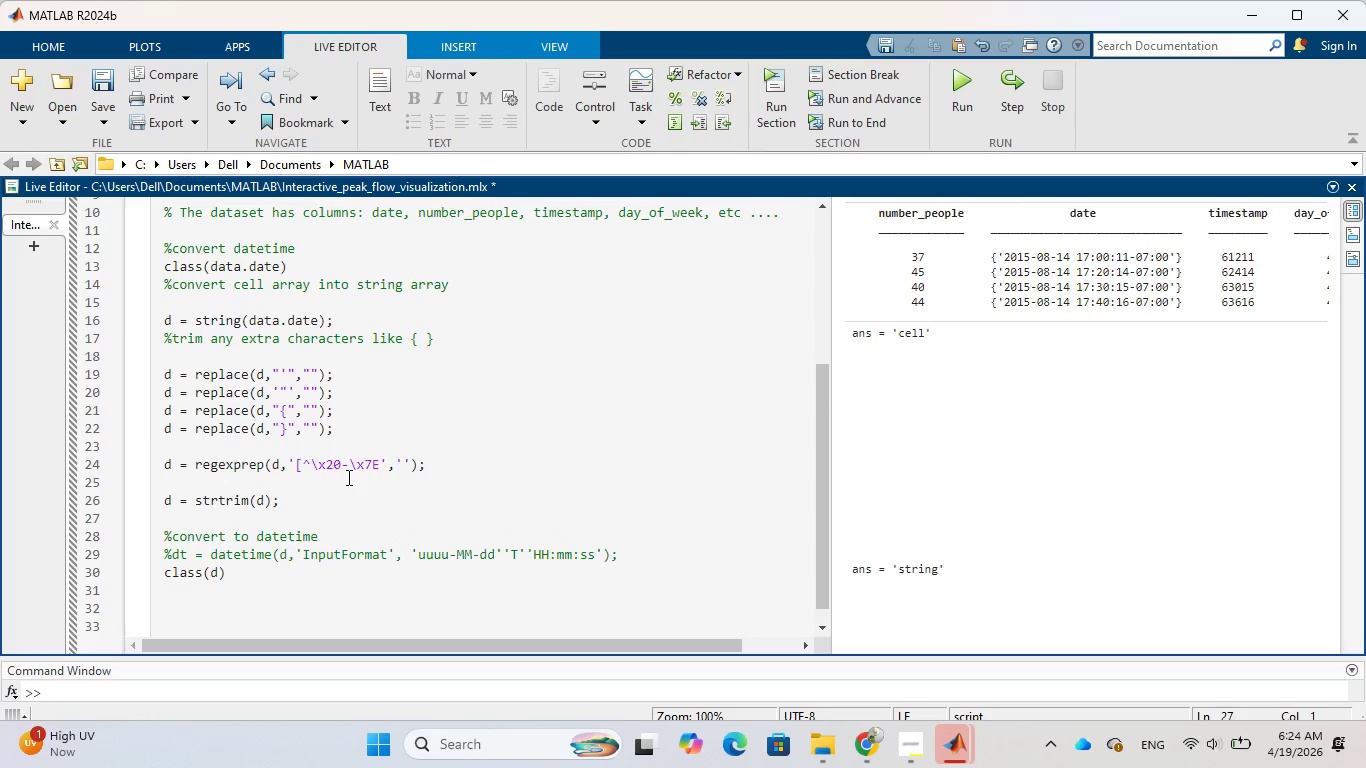 
wait(6.03)
 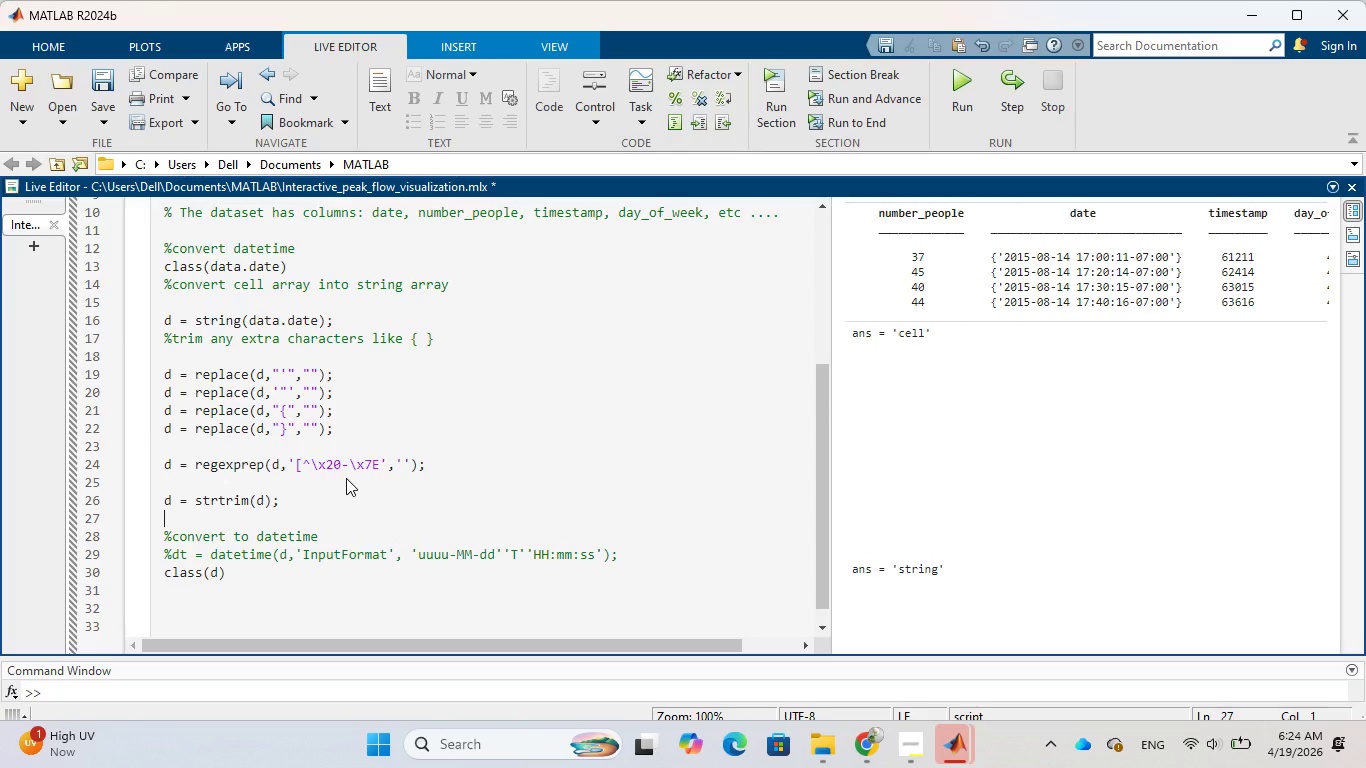 
type(datetime(d)
 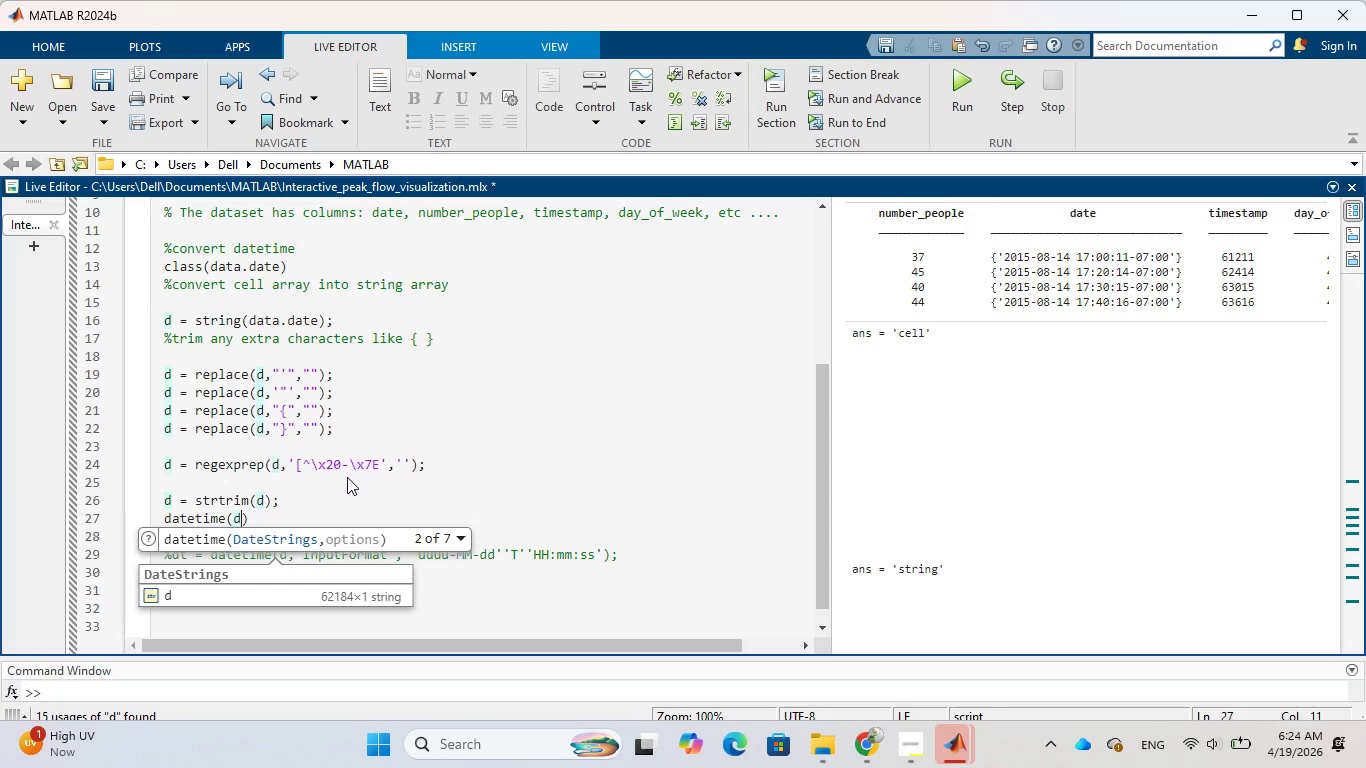 
left_click([160, 520])
 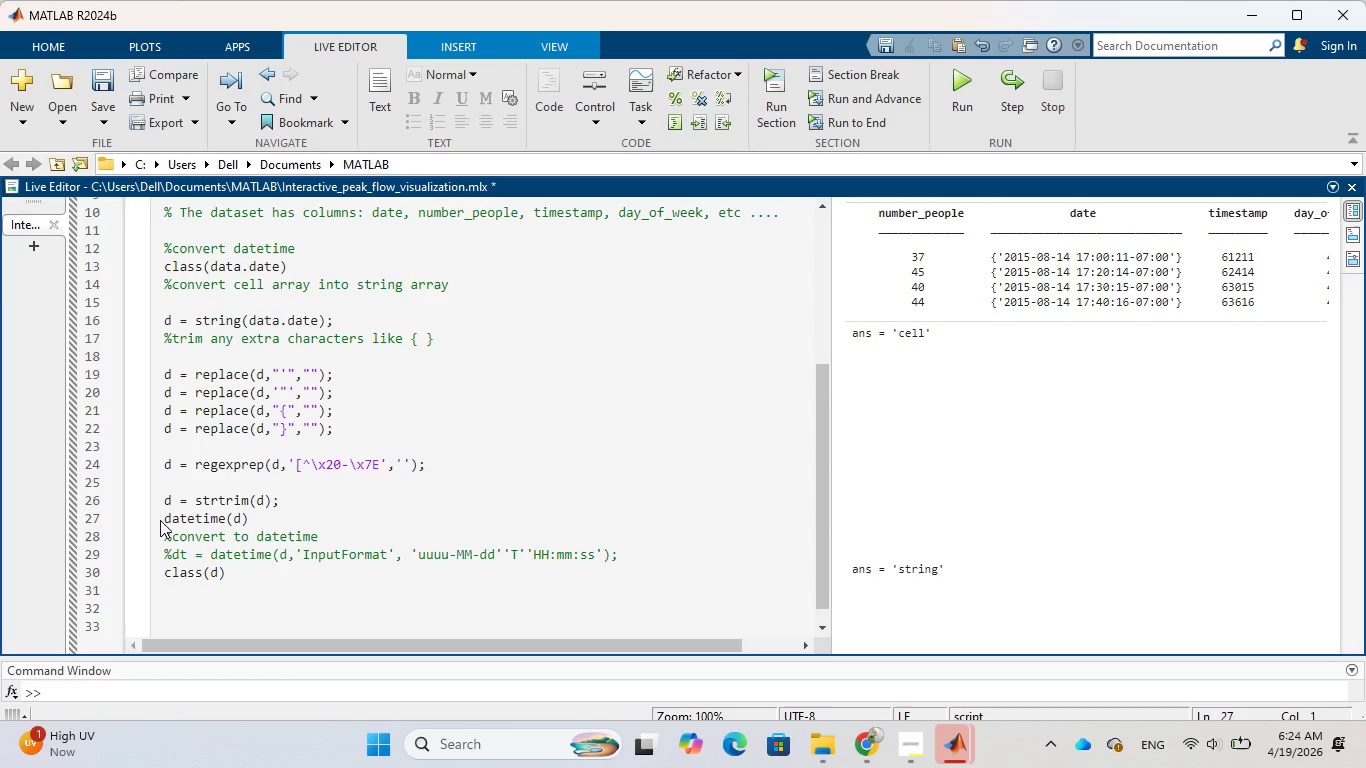 
type(dt -)
 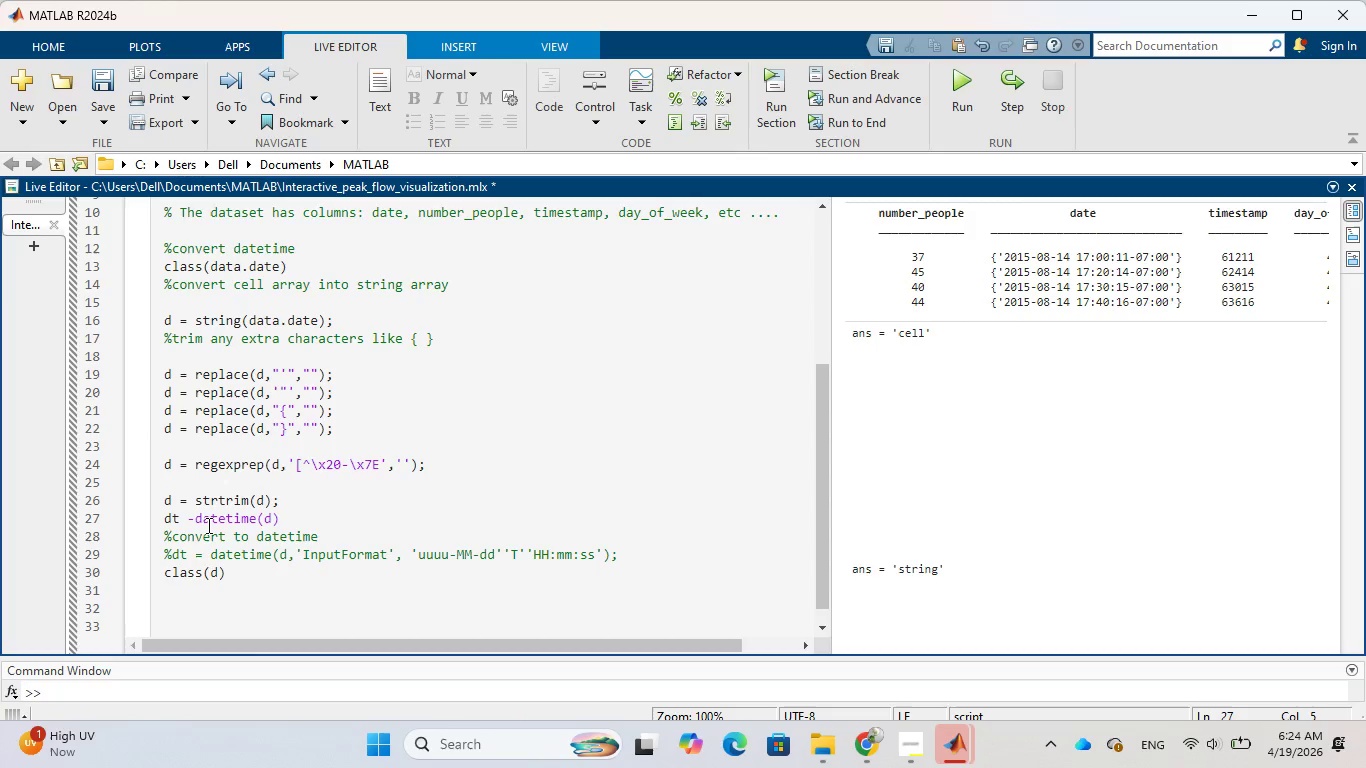 
key(Backspace)
 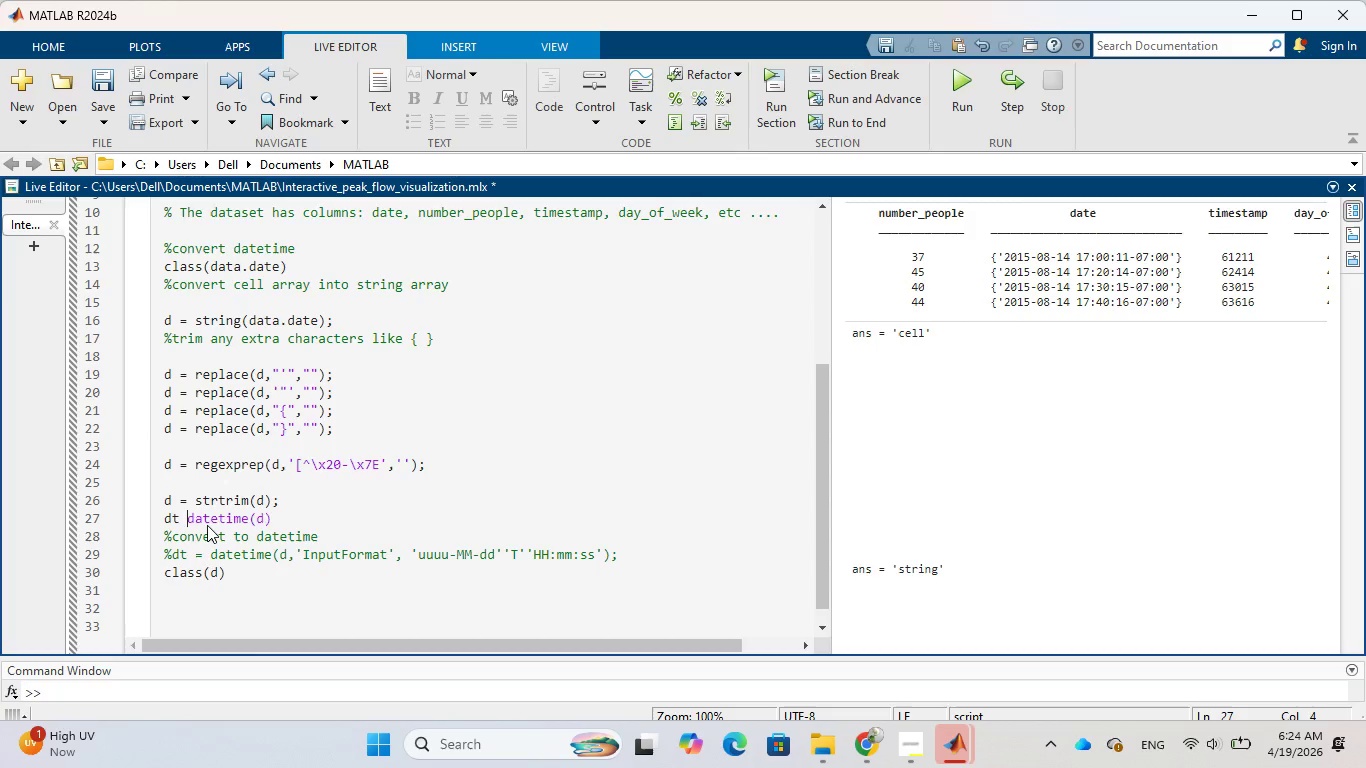 
key(Equal)
 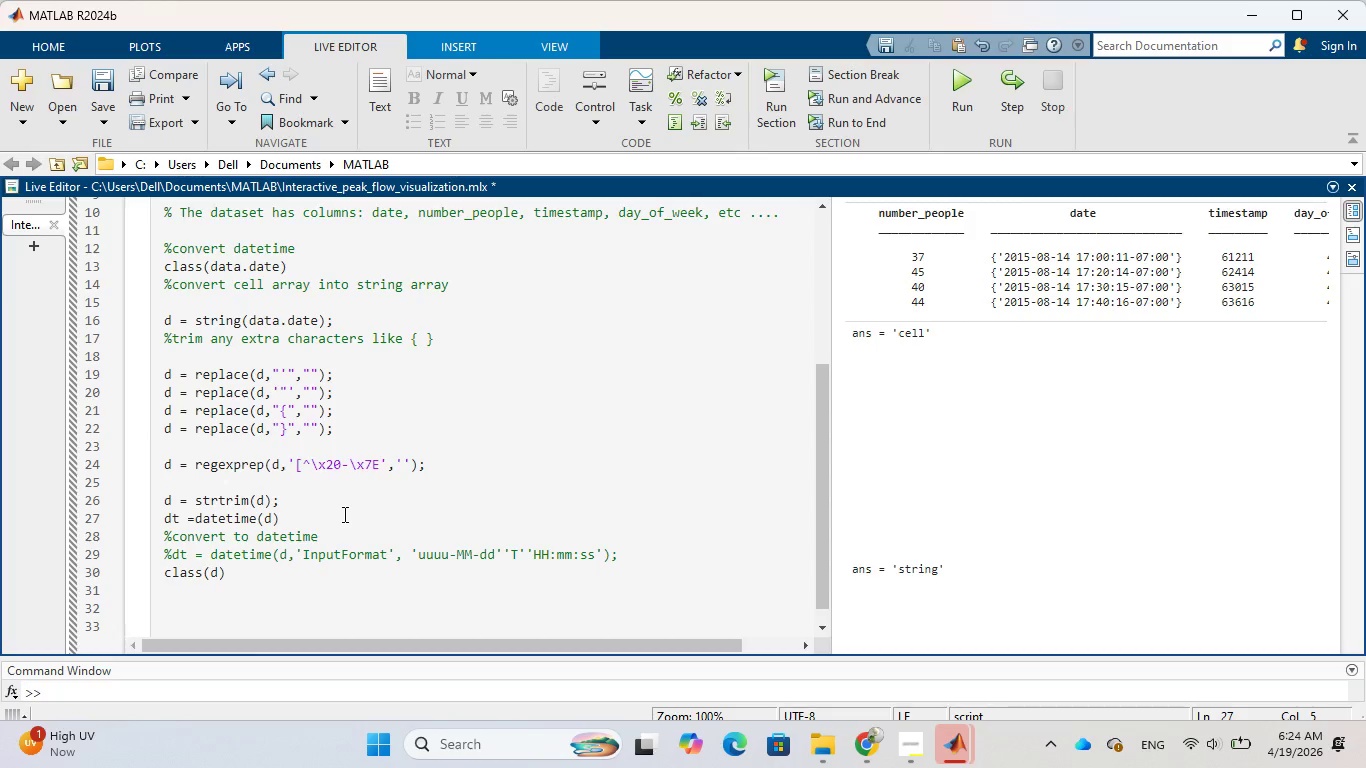 
key(Space)
 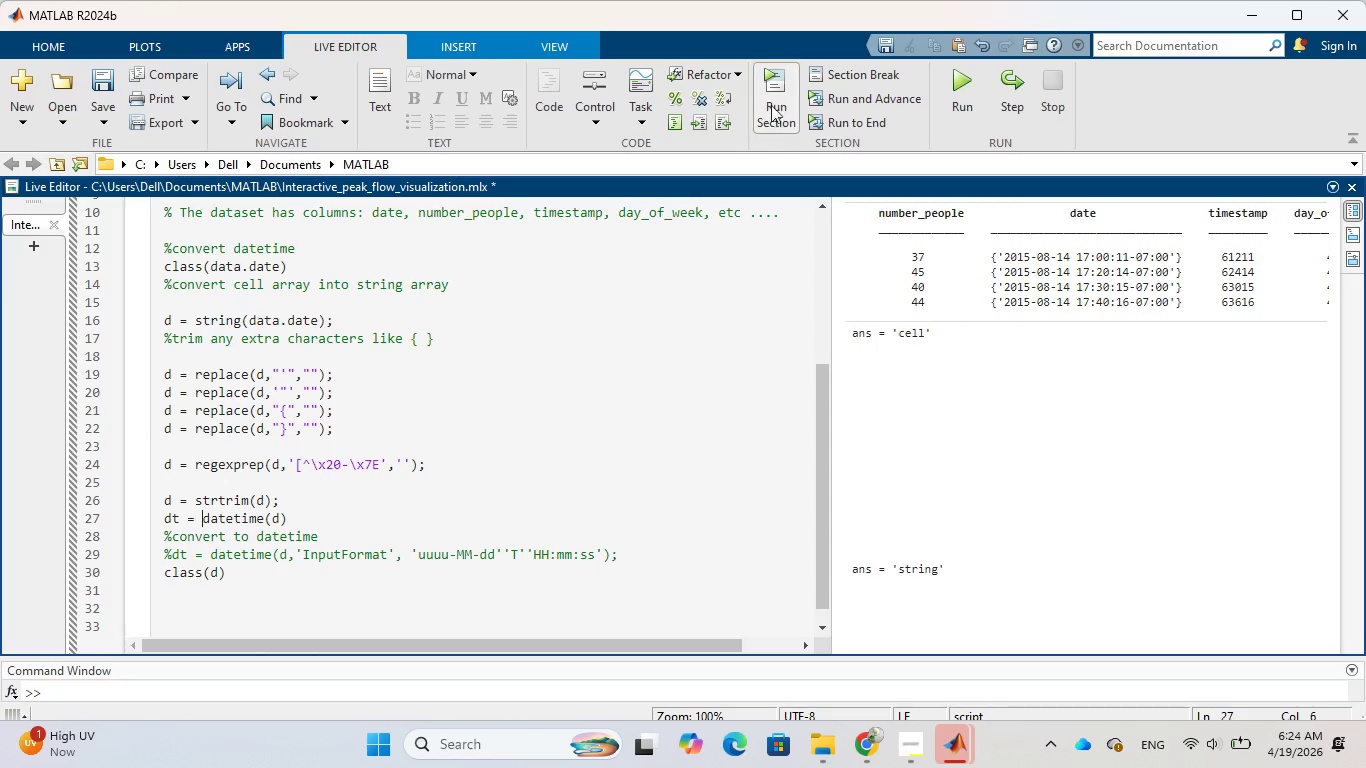 
left_click([771, 70])
 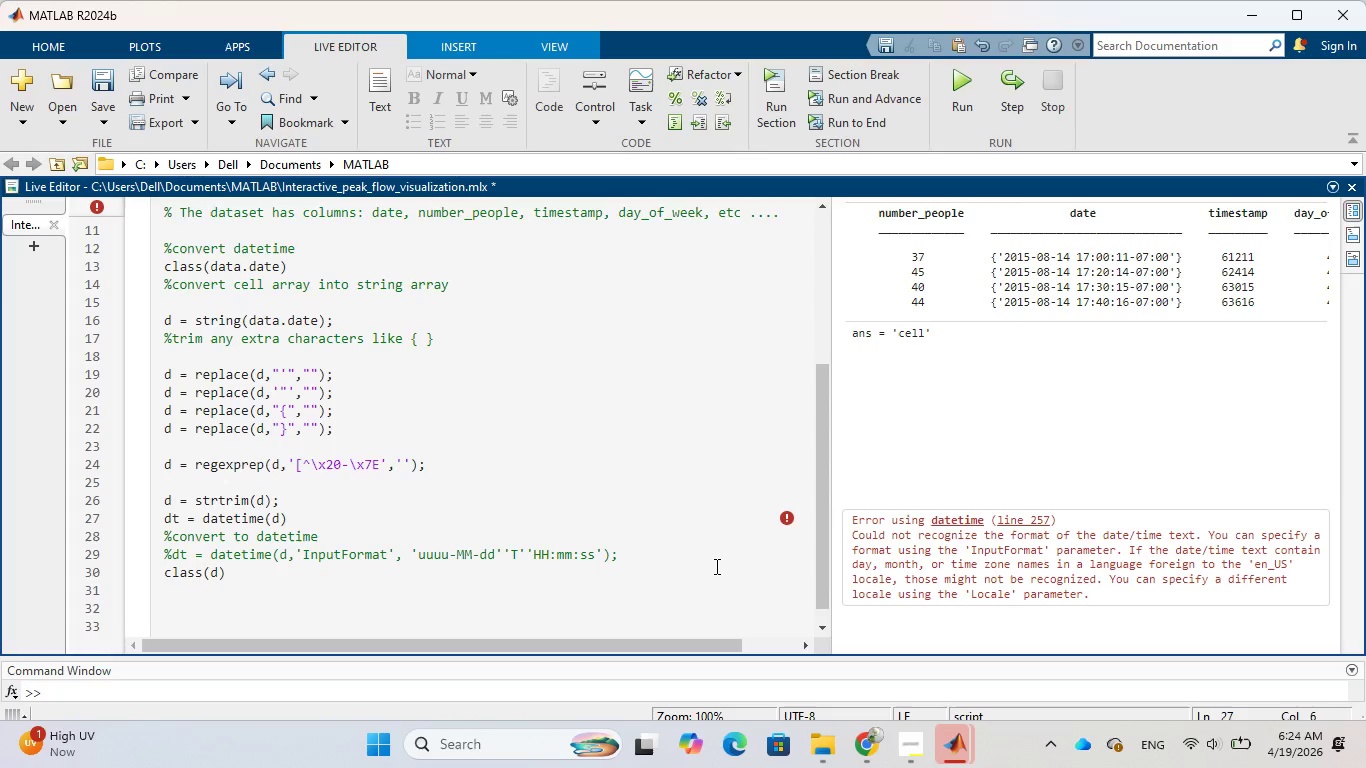 
wait(17.42)
 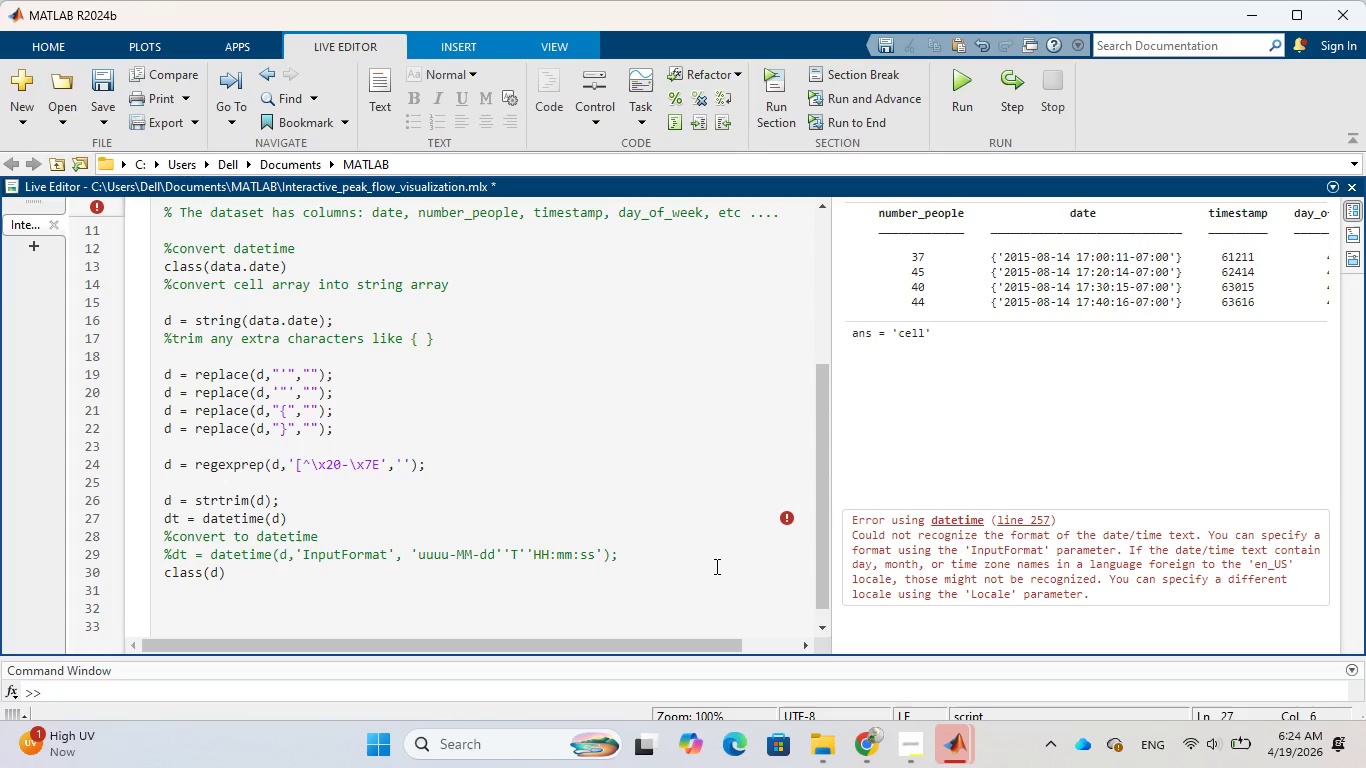 
left_click([278, 519])
 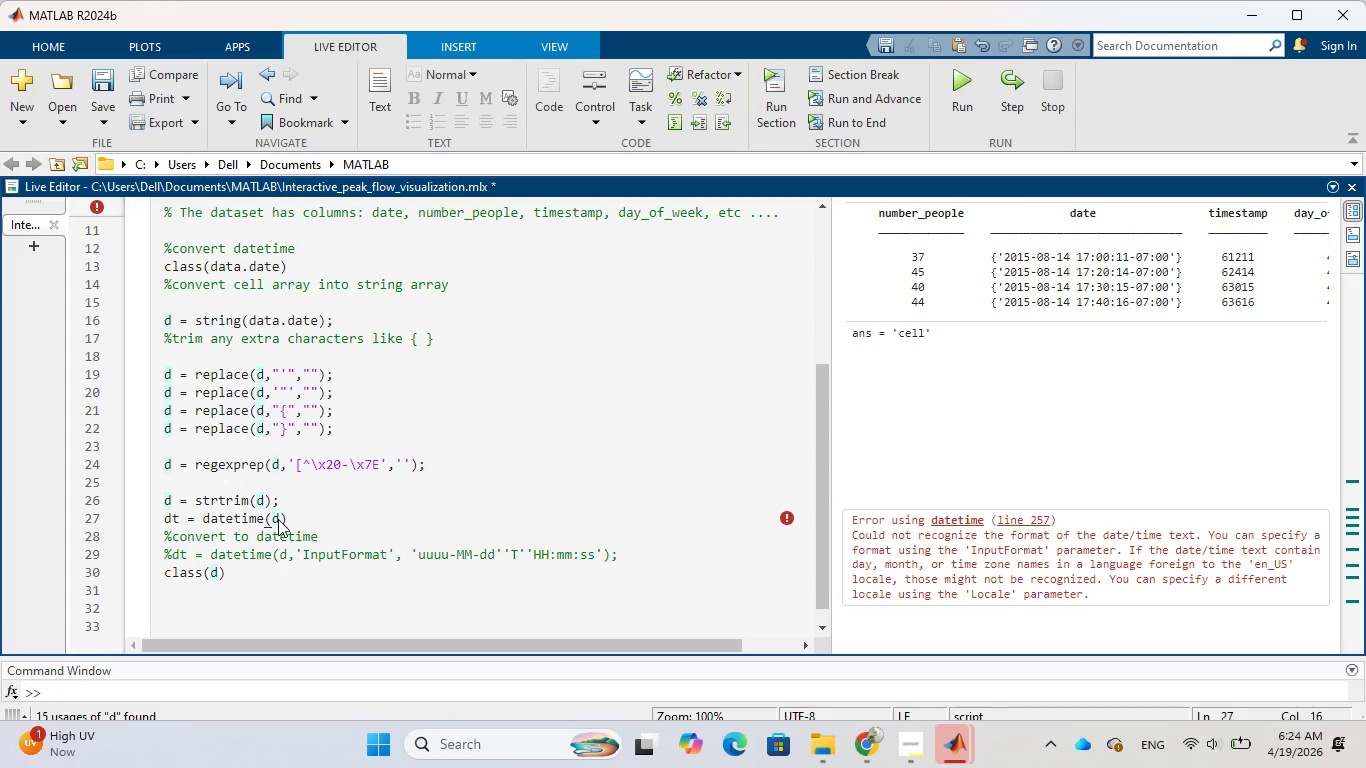 
key(Comma)
 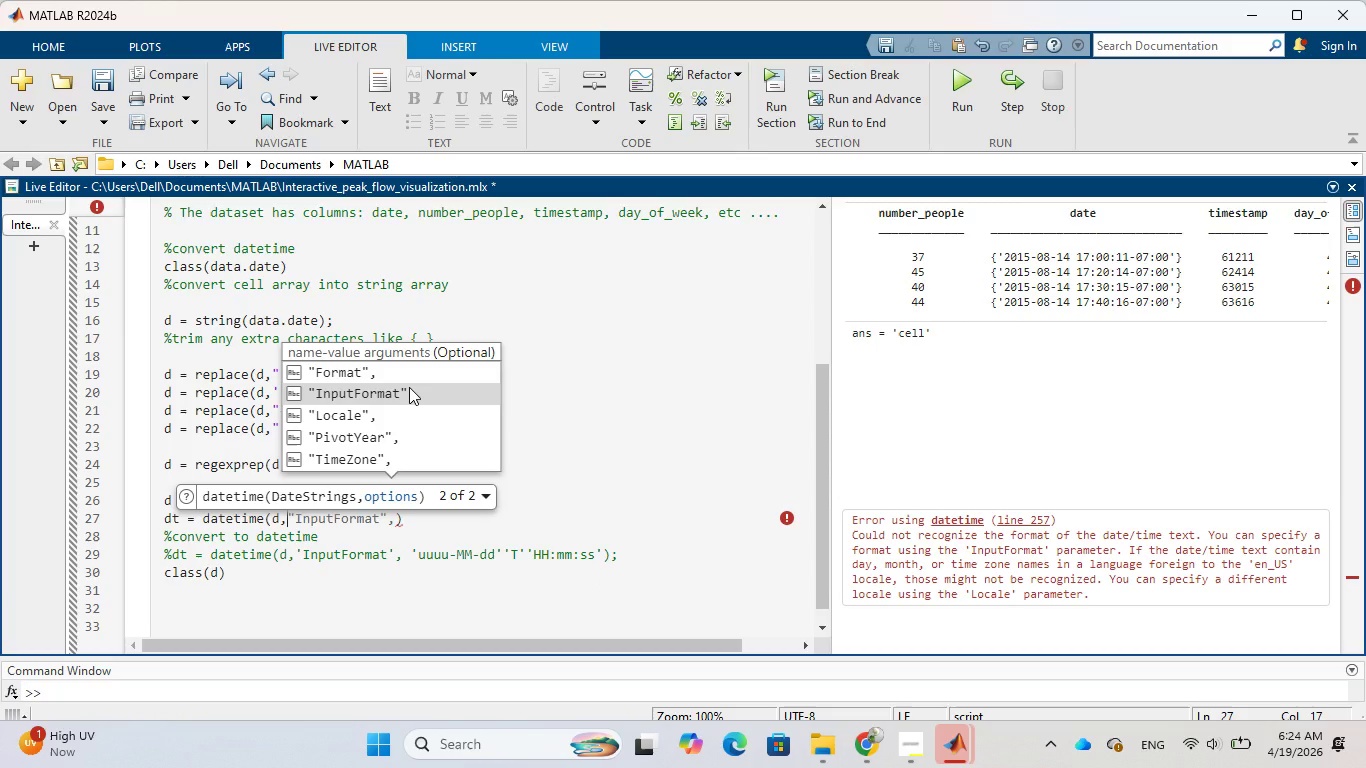 
wait(7.23)
 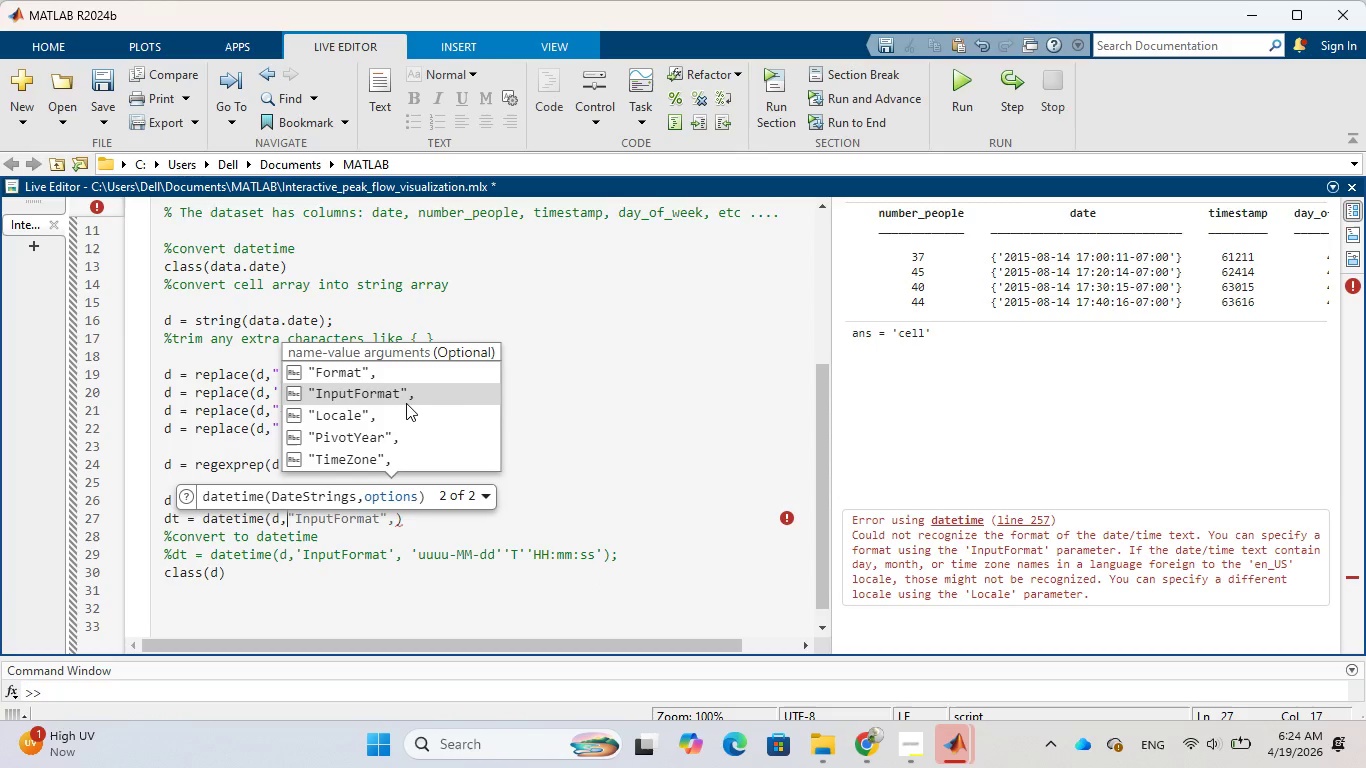 
left_click([409, 387])
 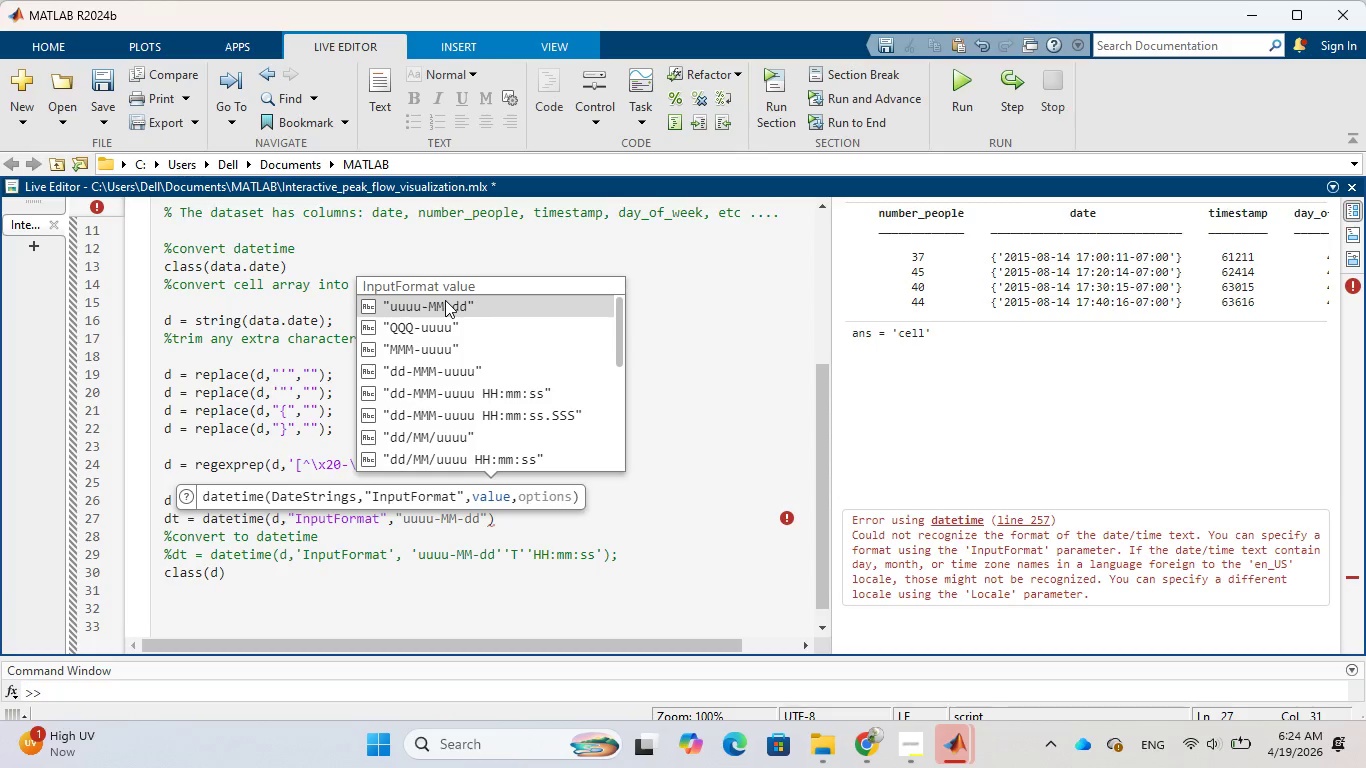 
wait(10.09)
 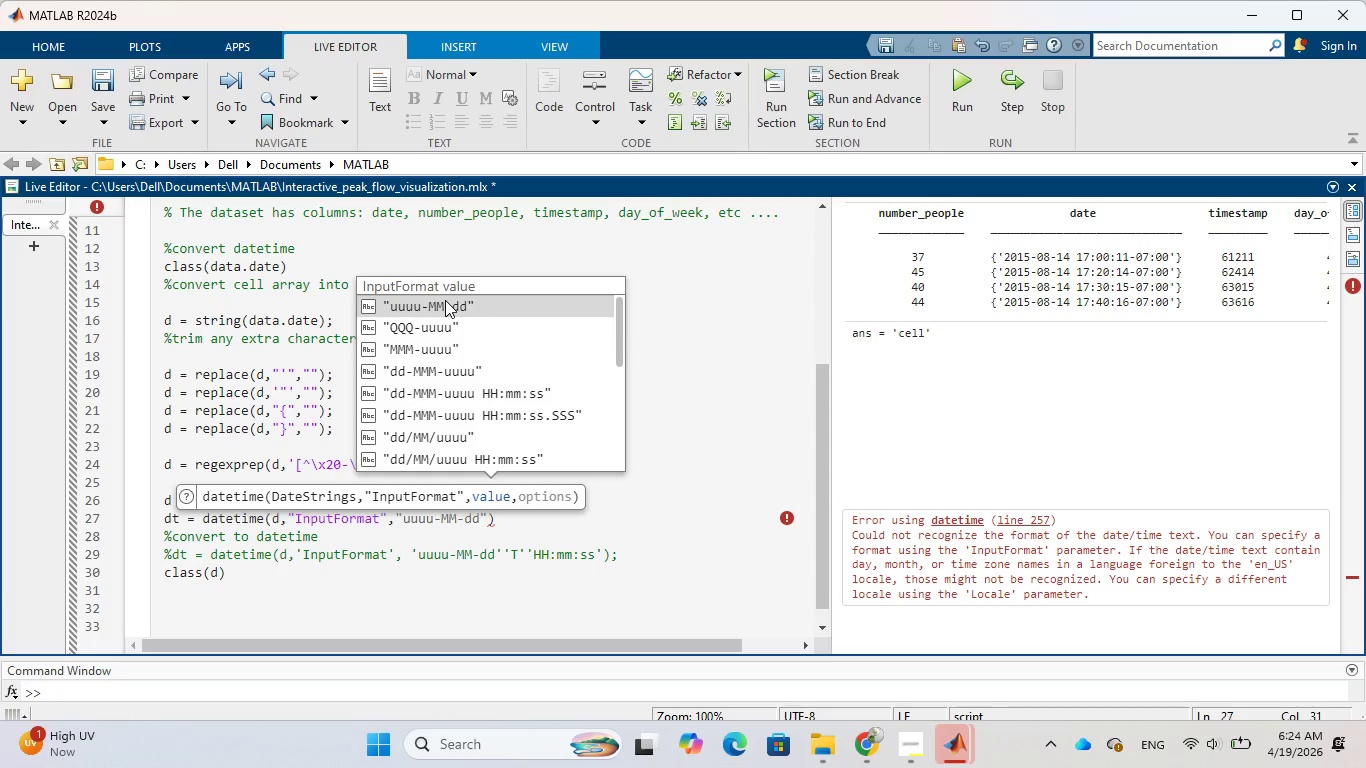 
left_click([459, 391])
 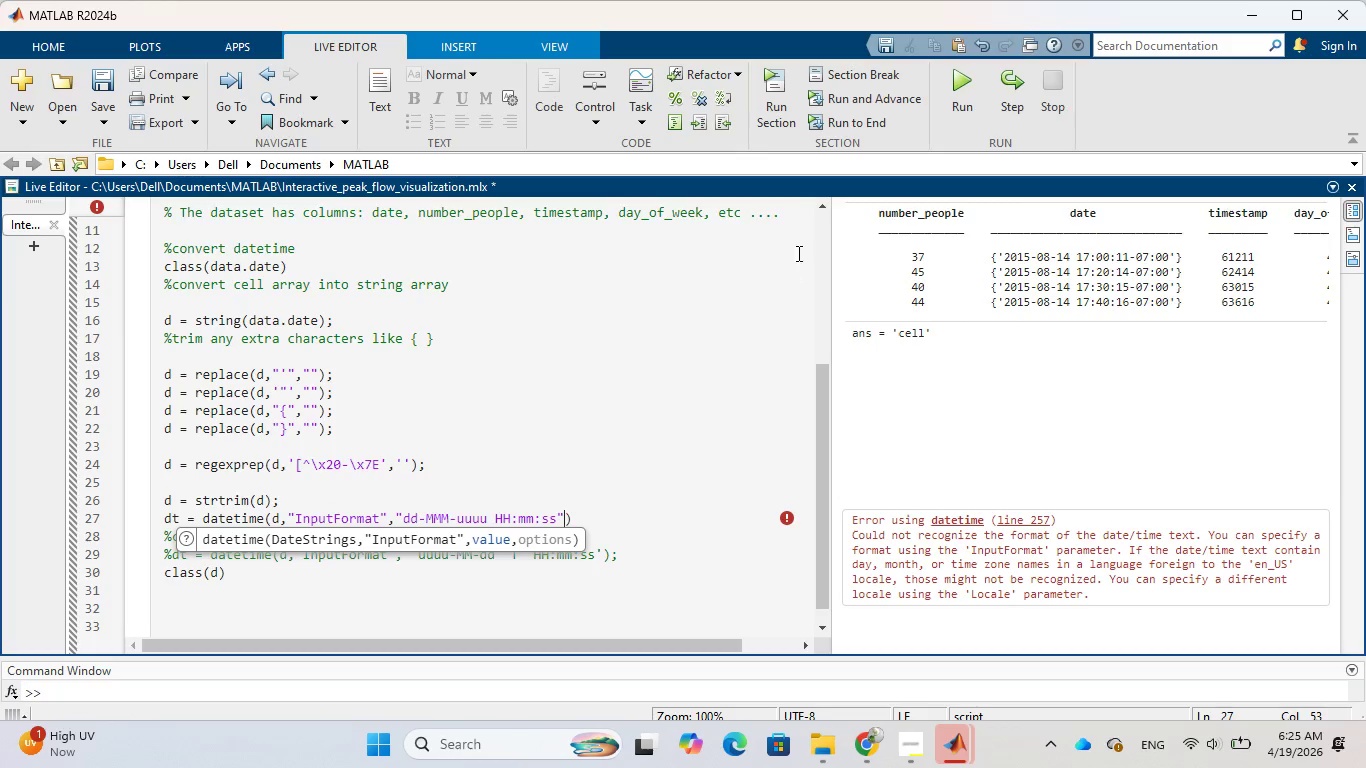 
left_click([778, 106])
 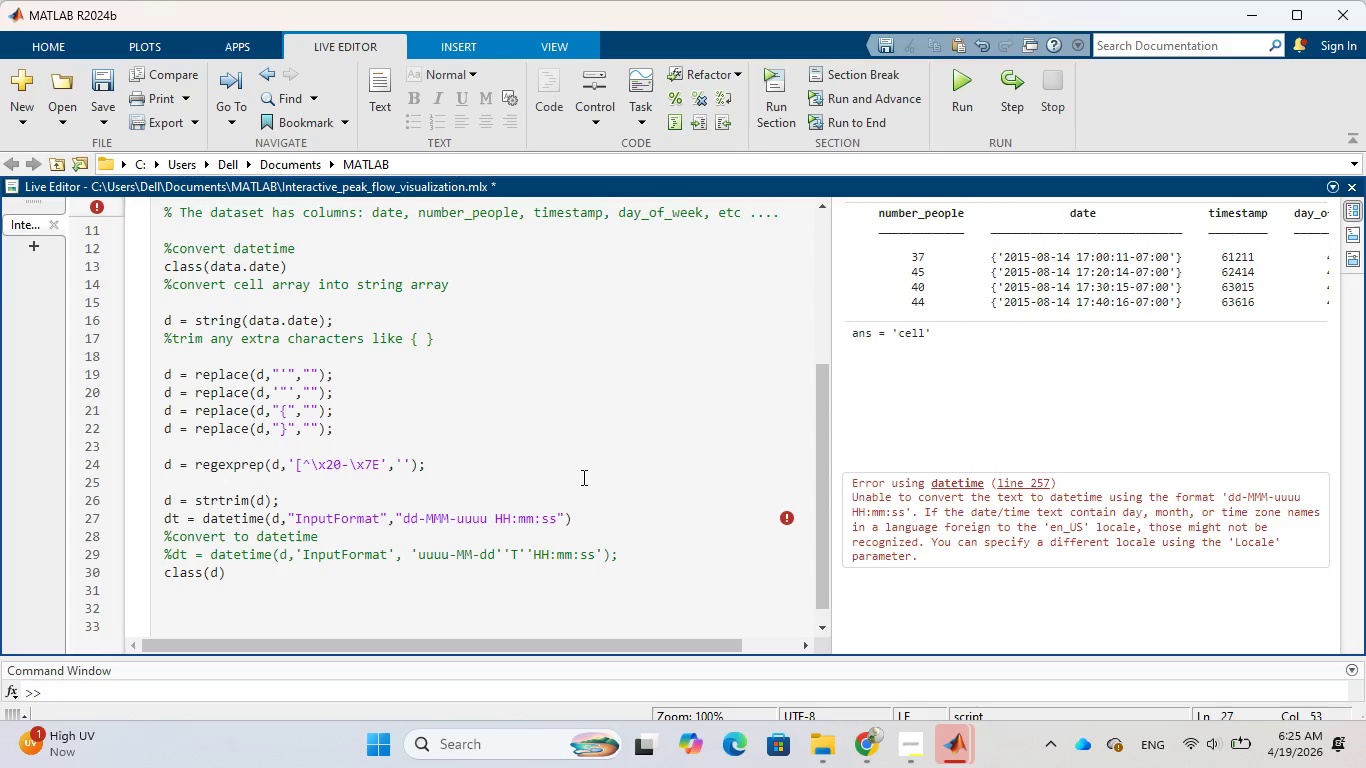 
wait(16.8)
 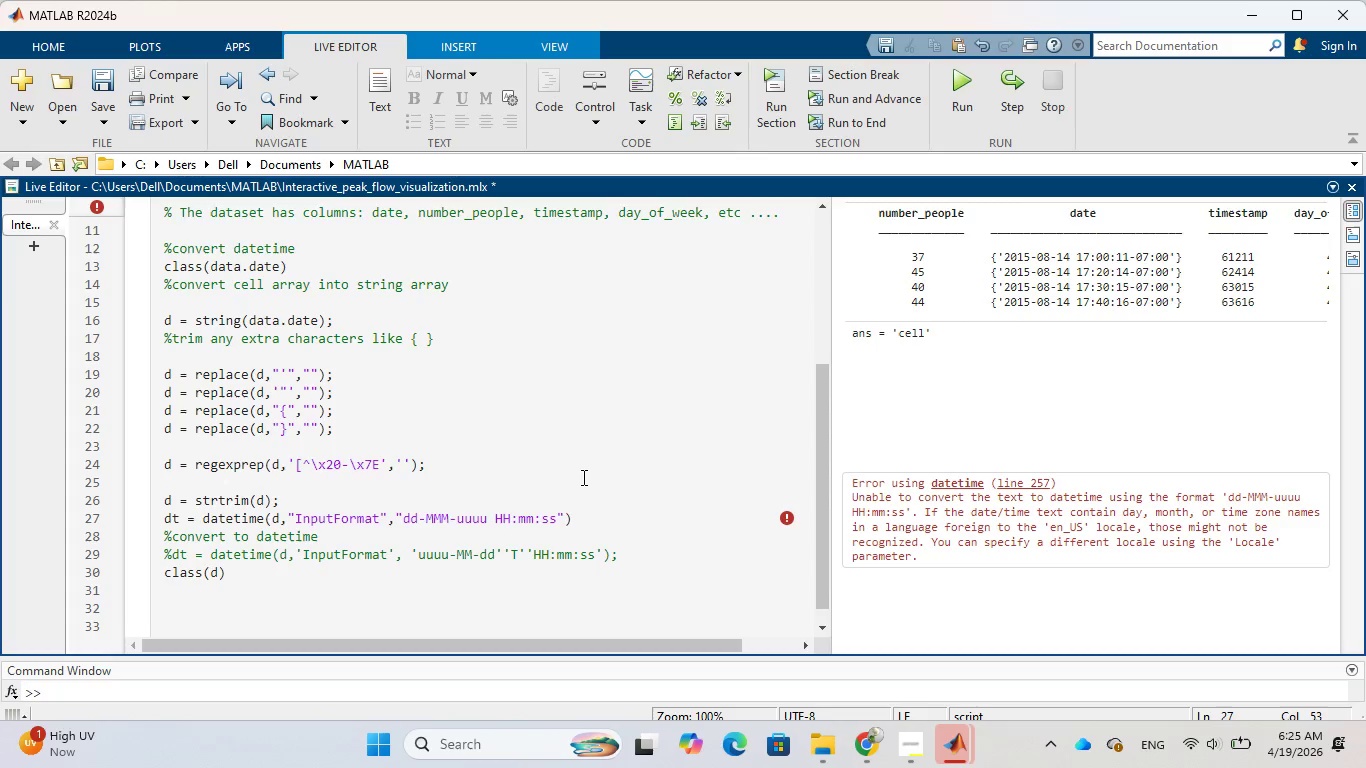 
left_click([872, 737])
 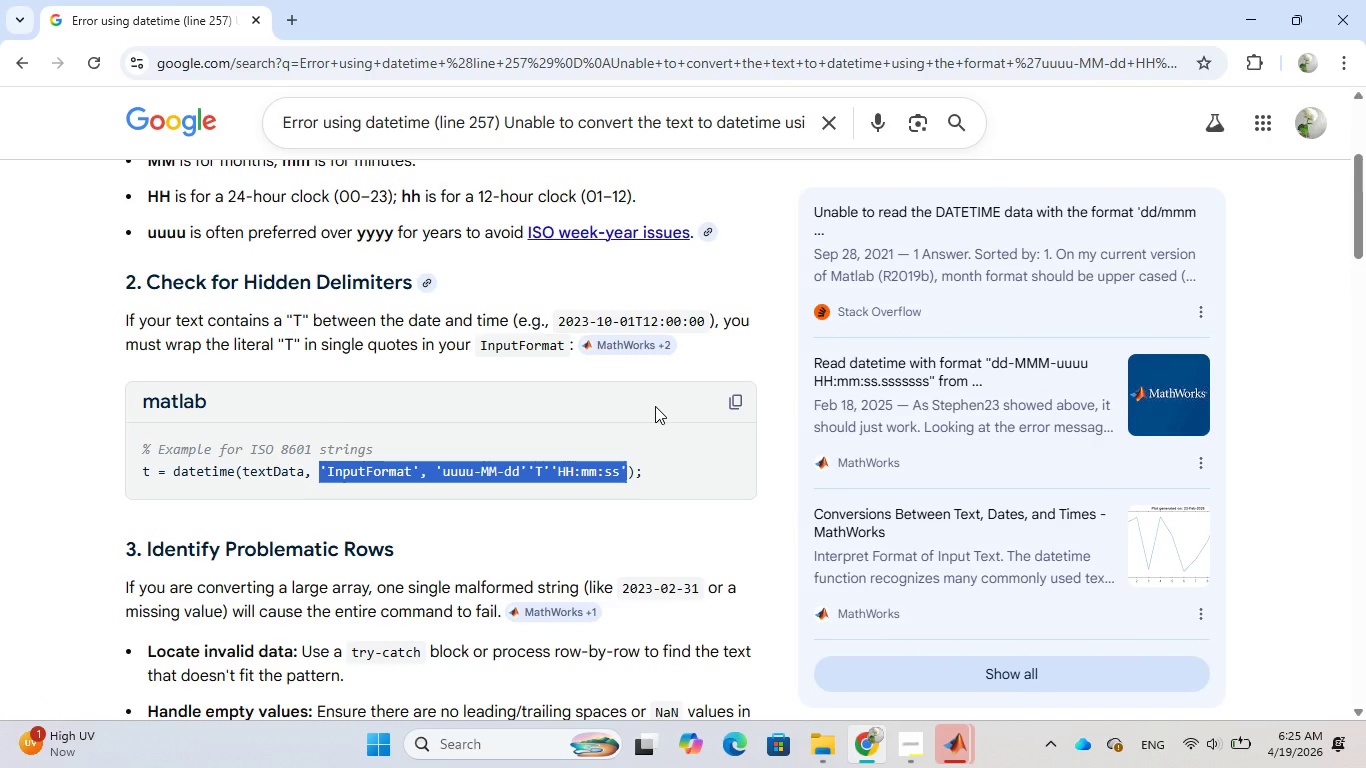 
scroll: coordinate [654, 401], scroll_direction: down, amount: 4.0
 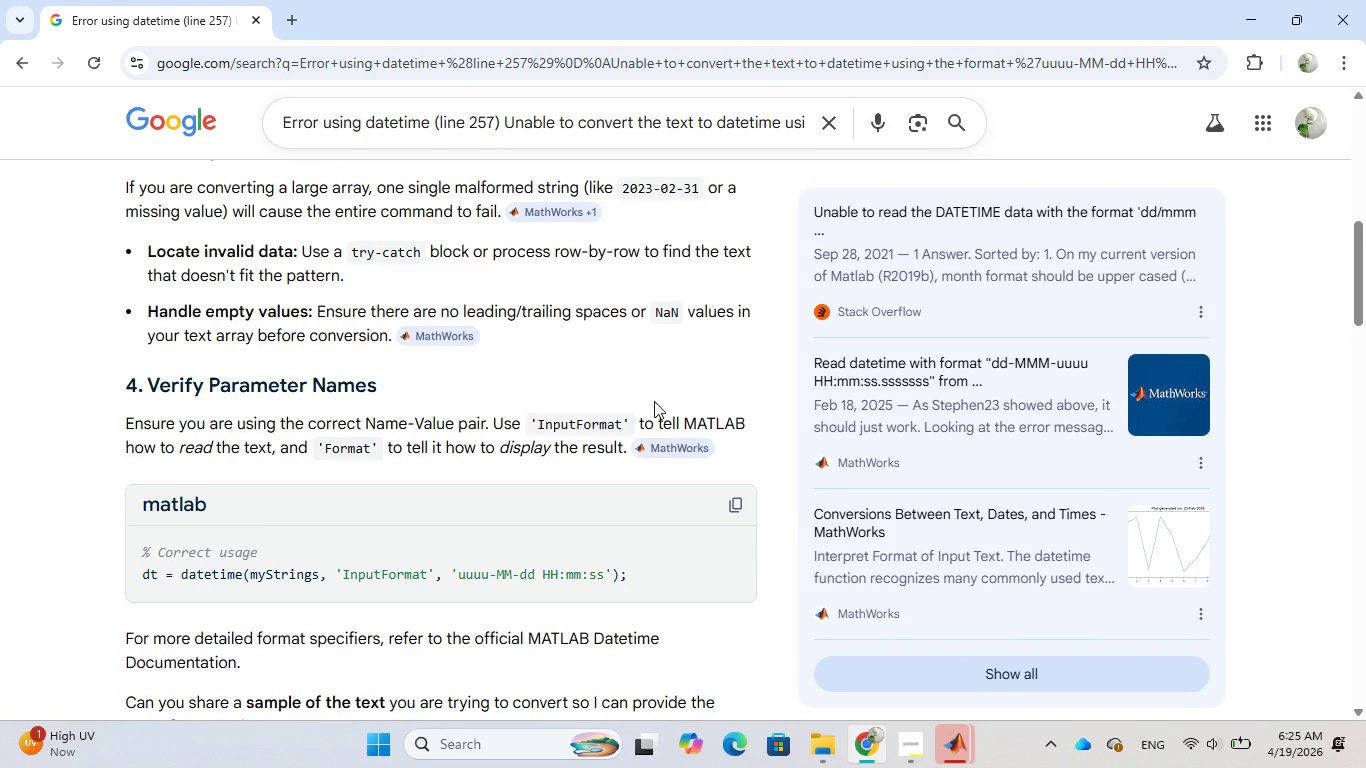 
wait(5.74)
 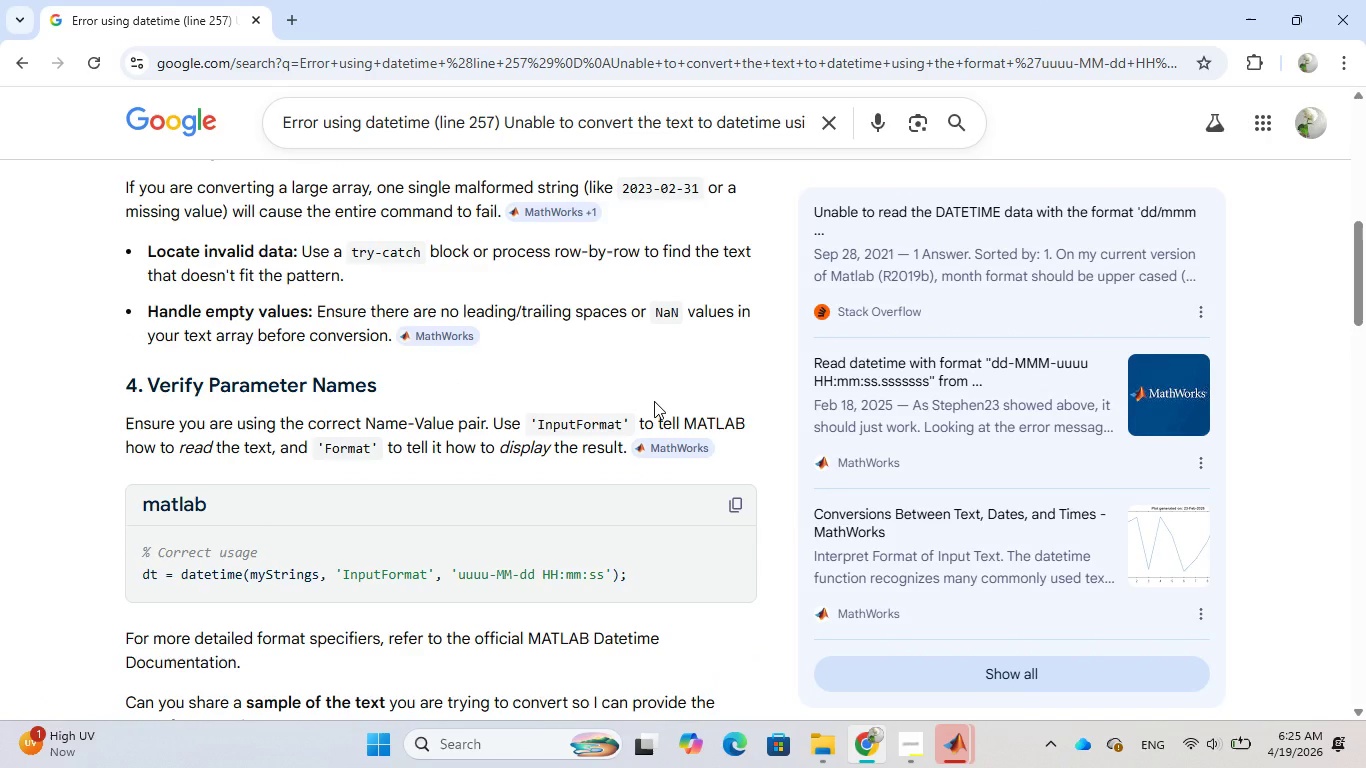 
scroll: coordinate [654, 401], scroll_direction: down, amount: 1.0
 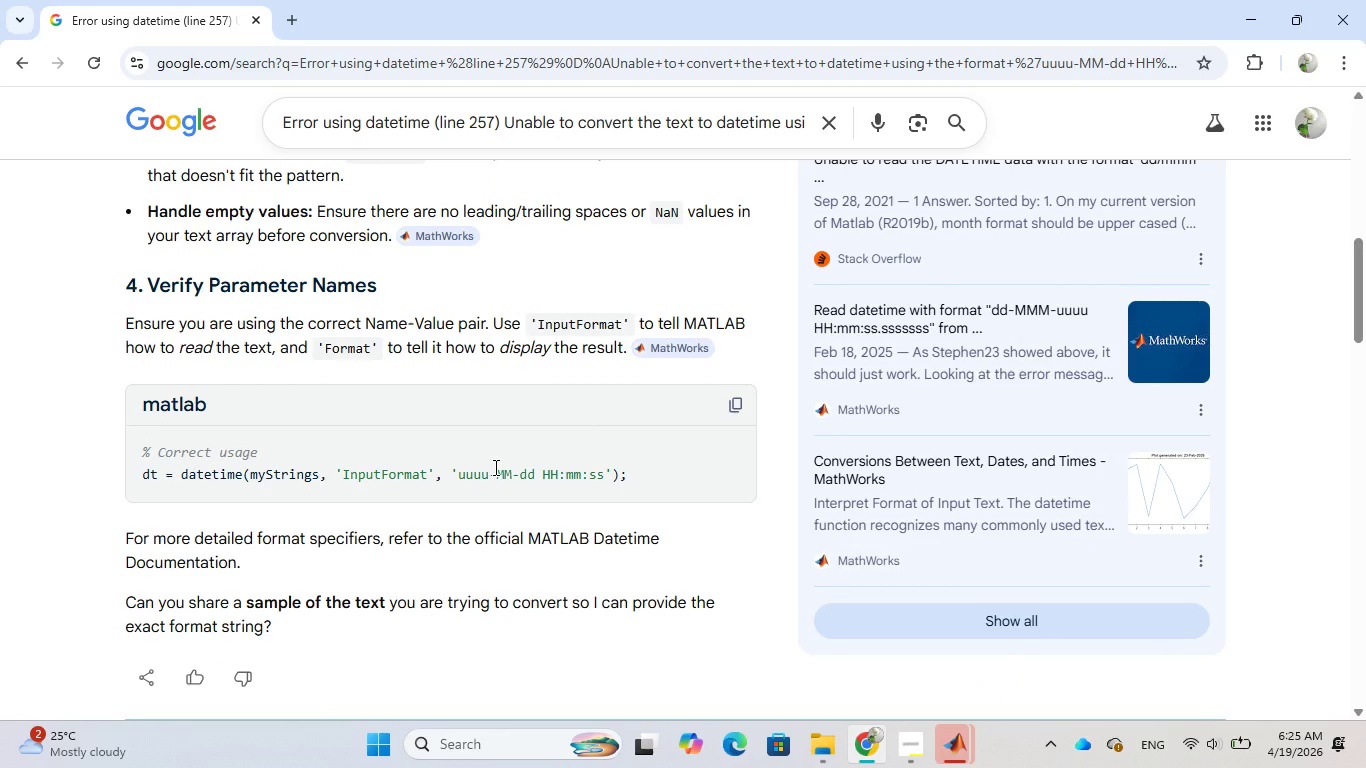 
scroll: coordinate [498, 449], scroll_direction: up, amount: 2.0
 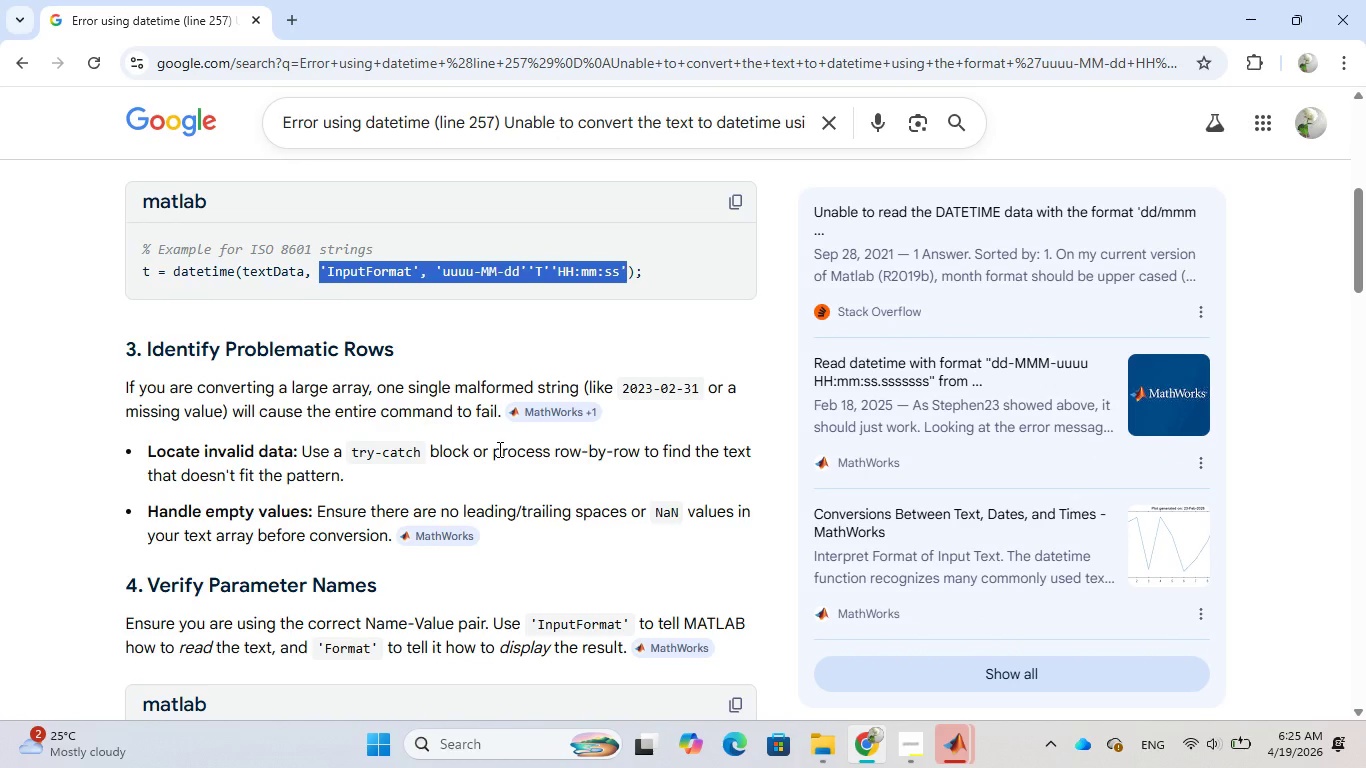 
scroll: coordinate [502, 443], scroll_direction: down, amount: 2.0
 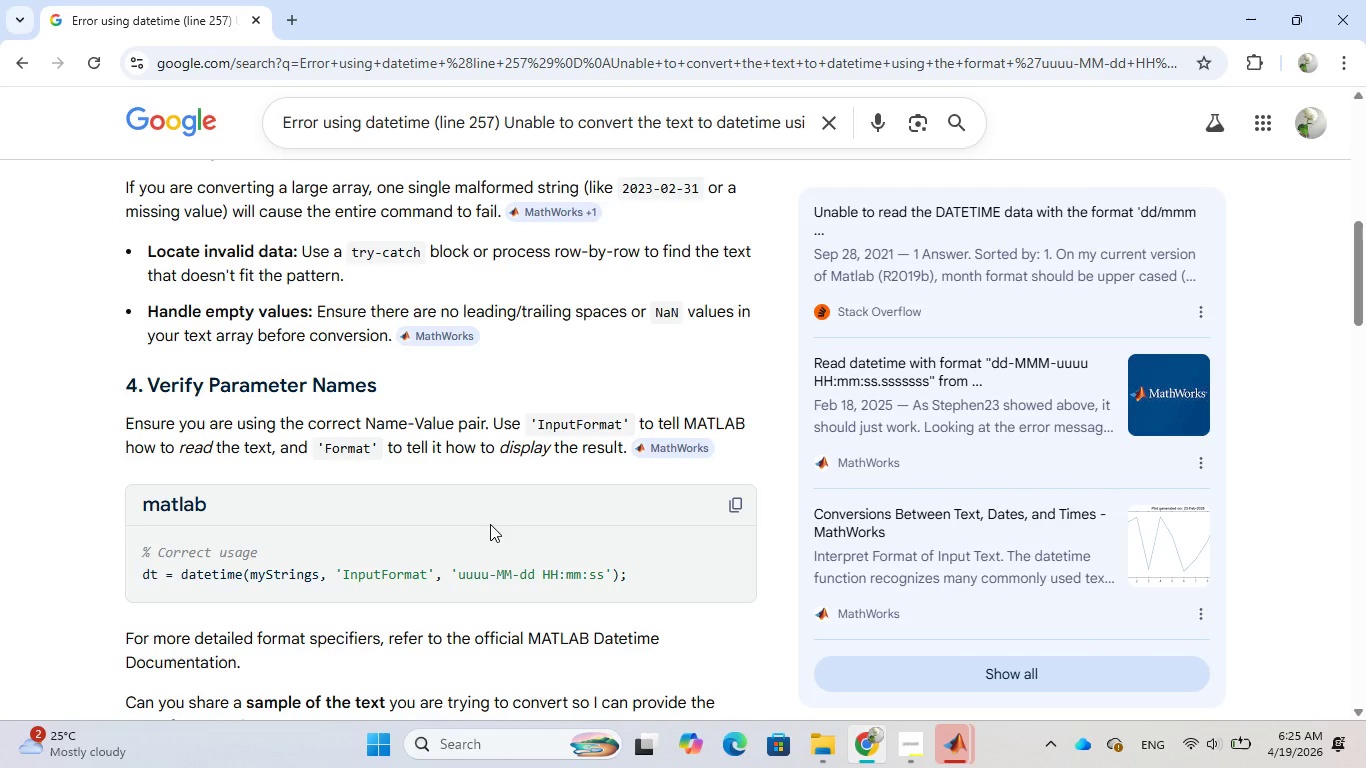 
wait(14.99)
 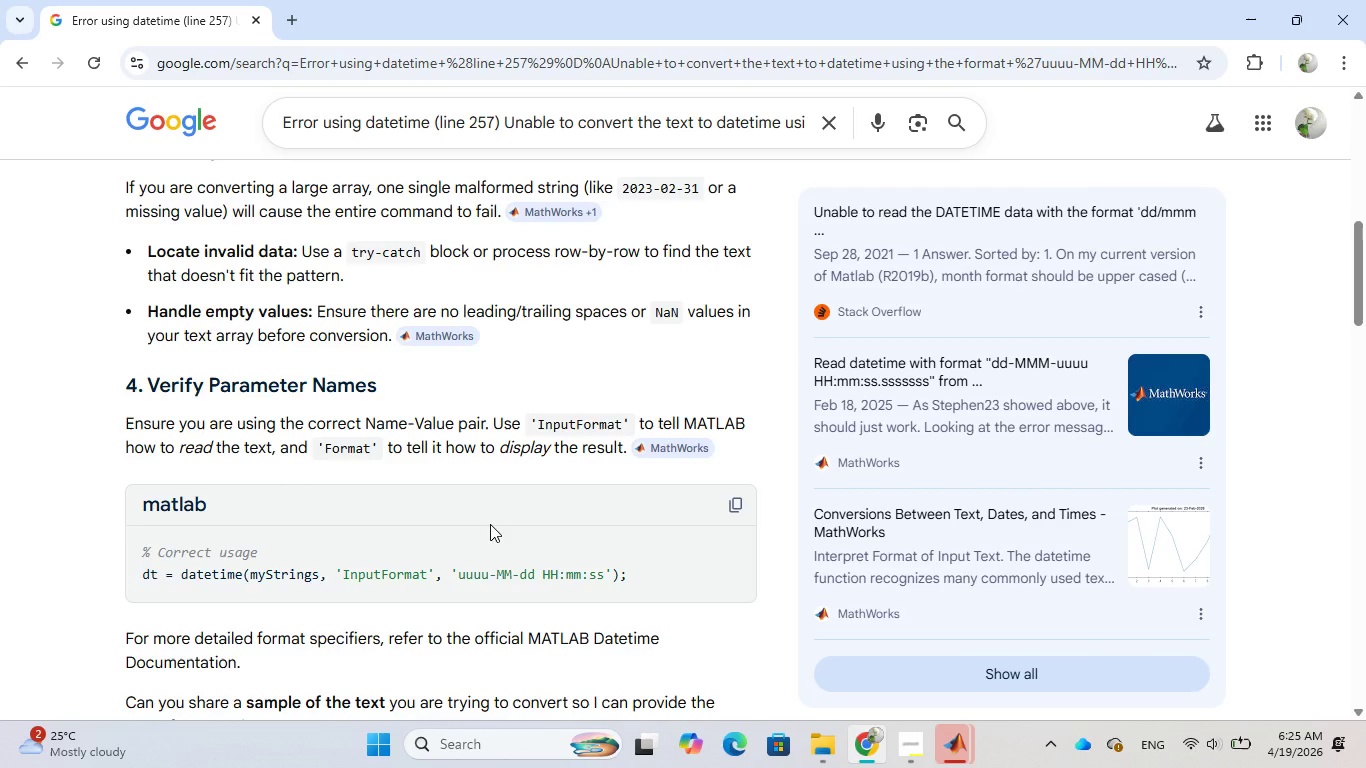 
scroll: coordinate [493, 519], scroll_direction: down, amount: 5.0
 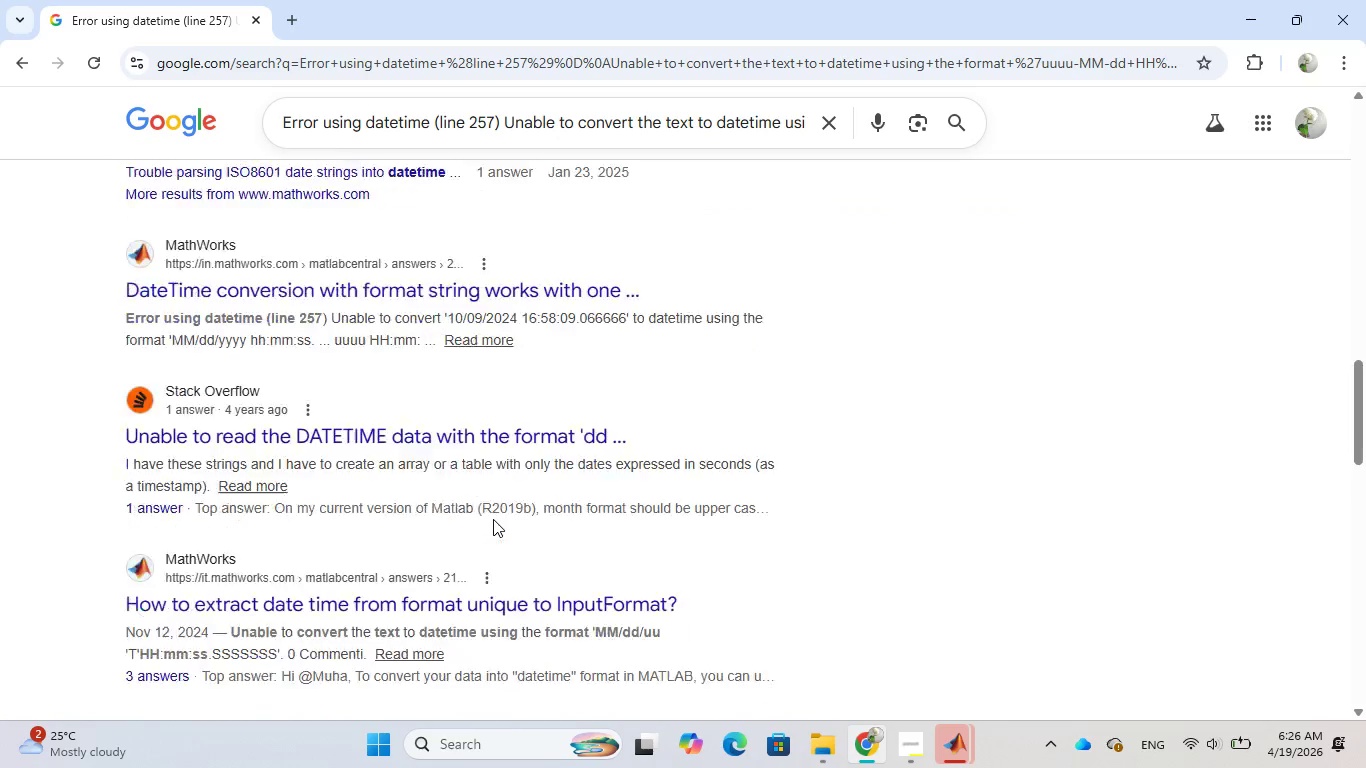 
scroll: coordinate [496, 503], scroll_direction: none, amount: 0.0
 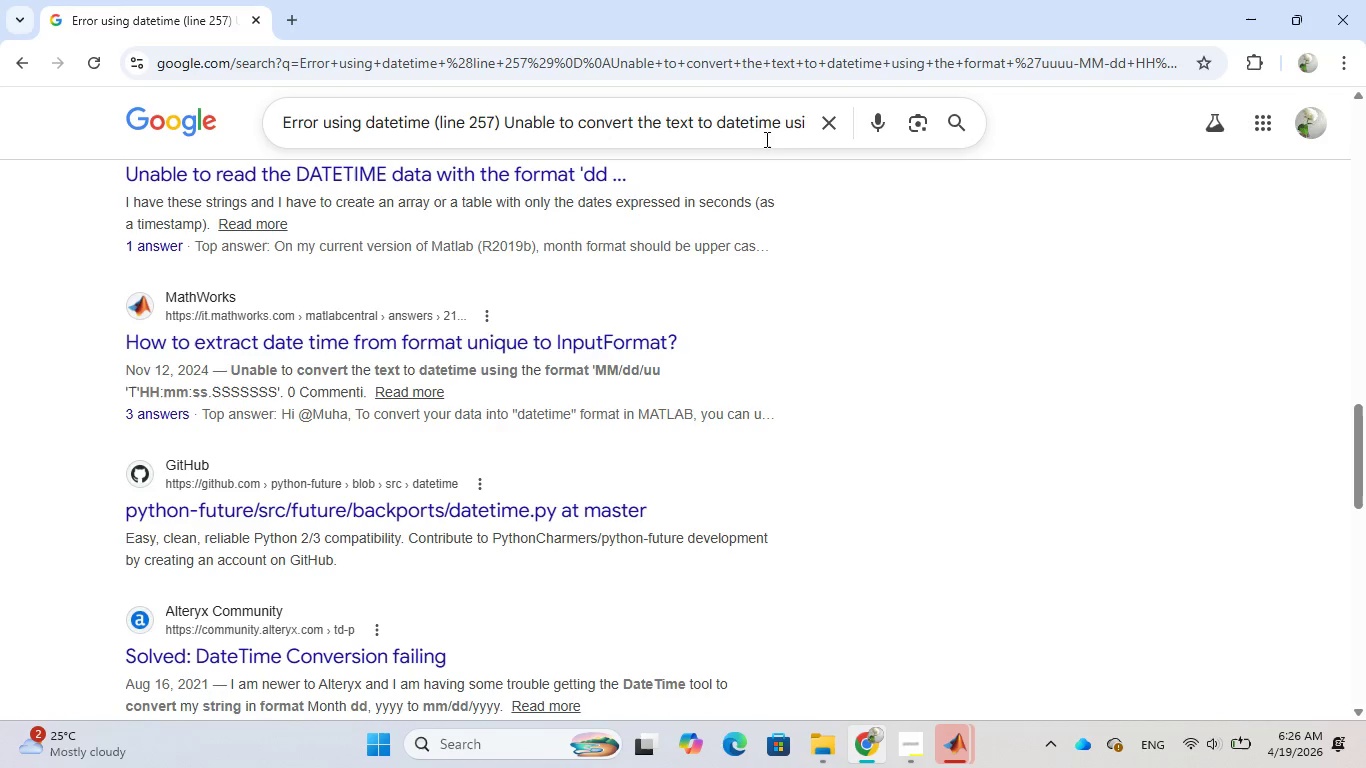 
left_click([833, 124])
 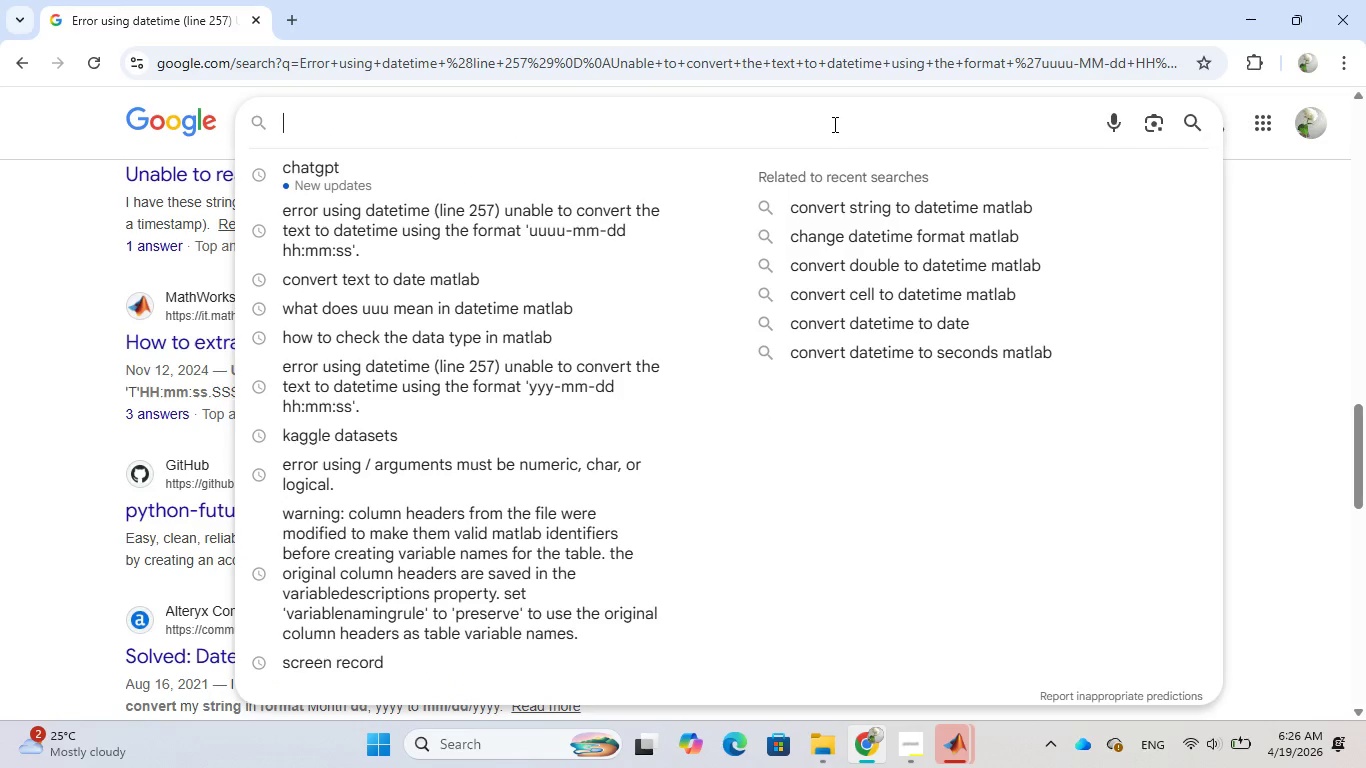 
type(date format is cell )
 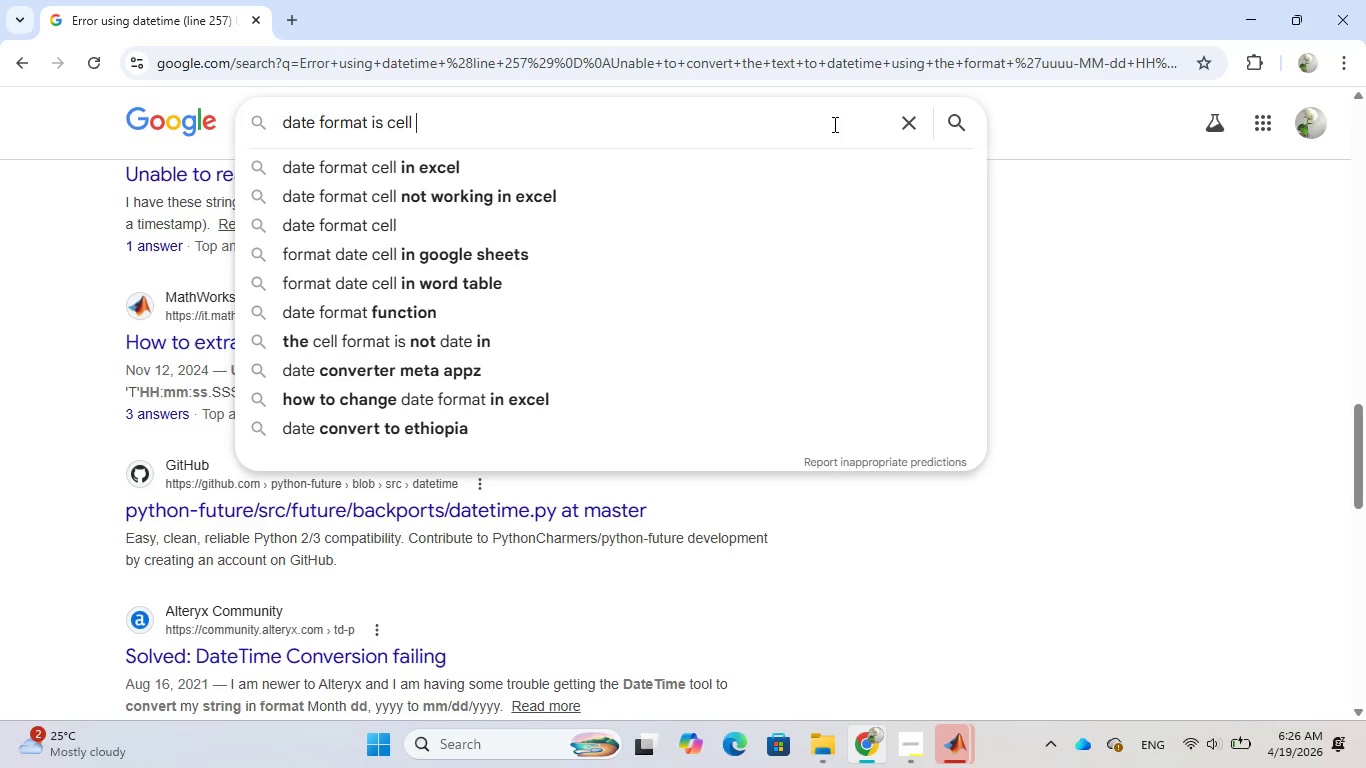 
key(Shift+Enter)
 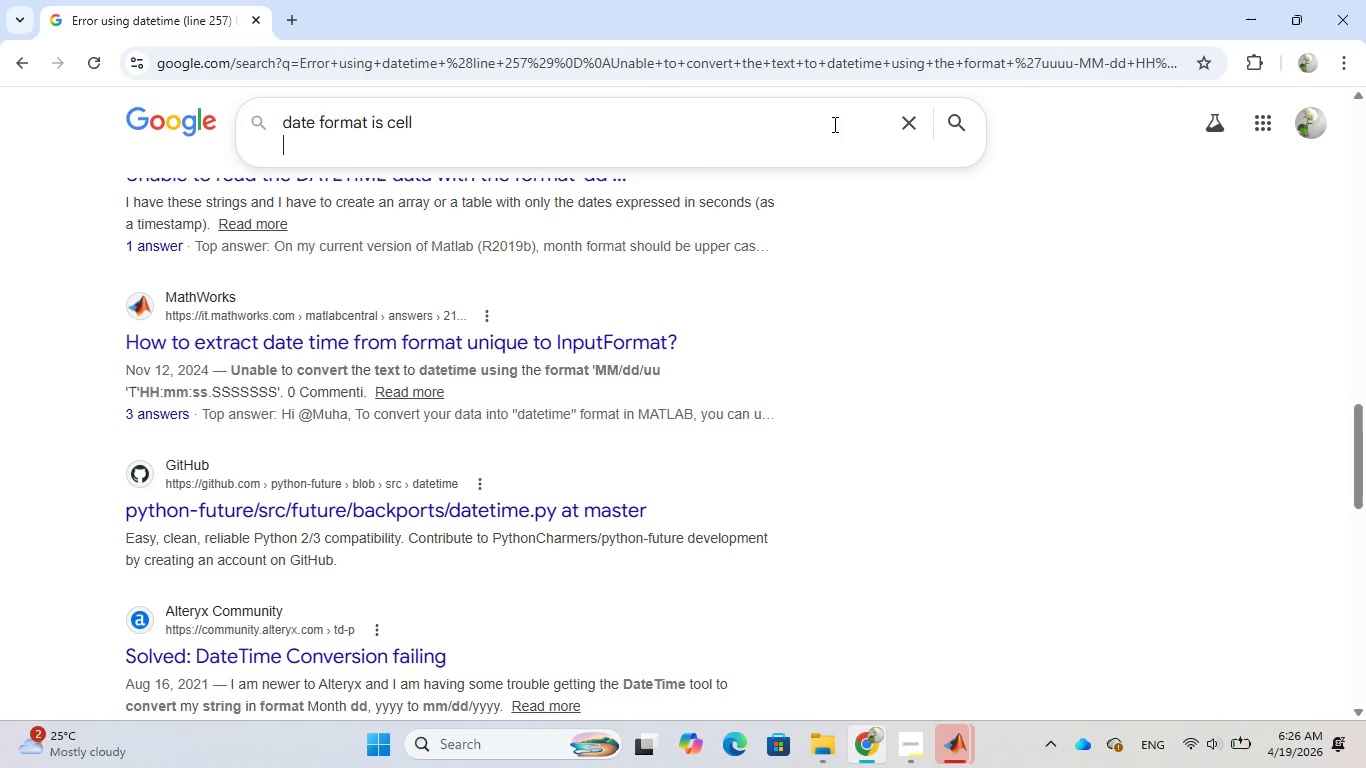 
key(Shift+BracketLeft)
 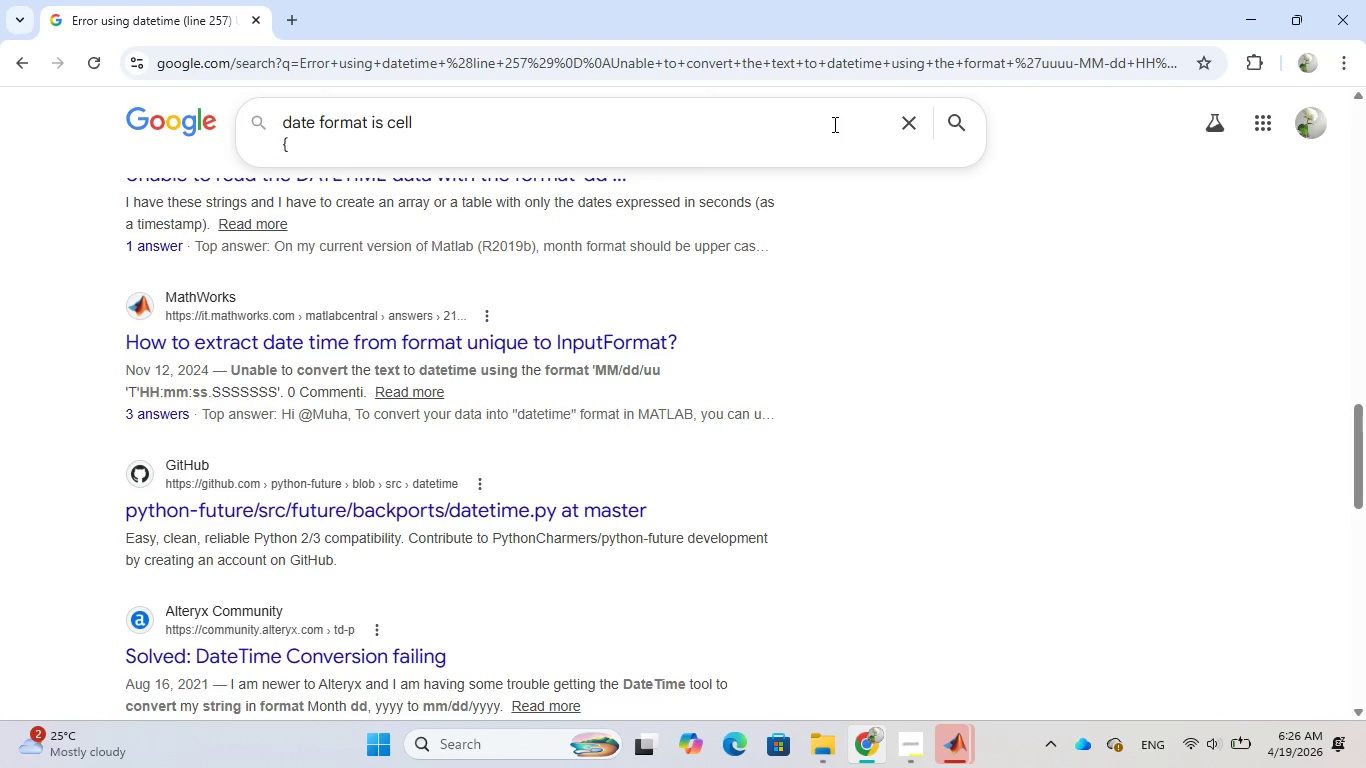 
key(Quote)
 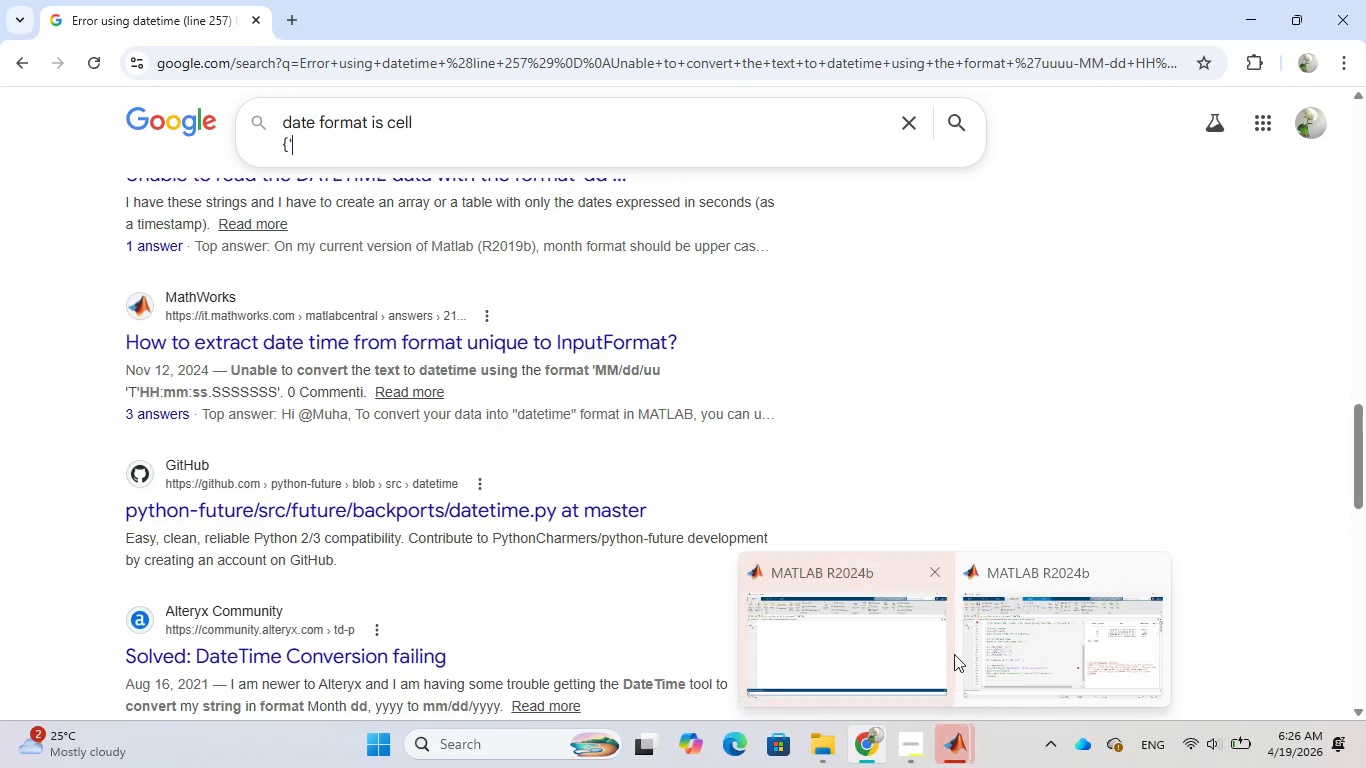 
left_click([1007, 635])
 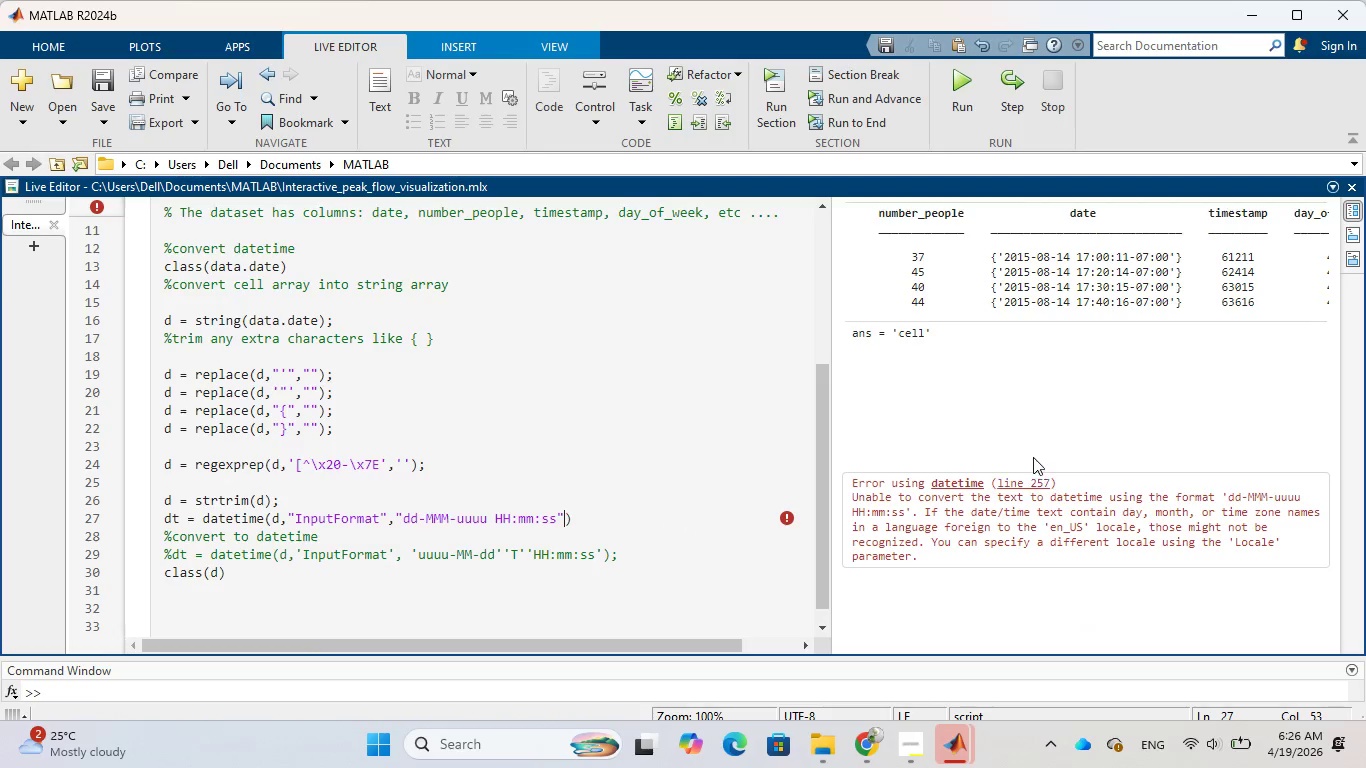 
scroll: coordinate [1033, 454], scroll_direction: up, amount: 2.0
 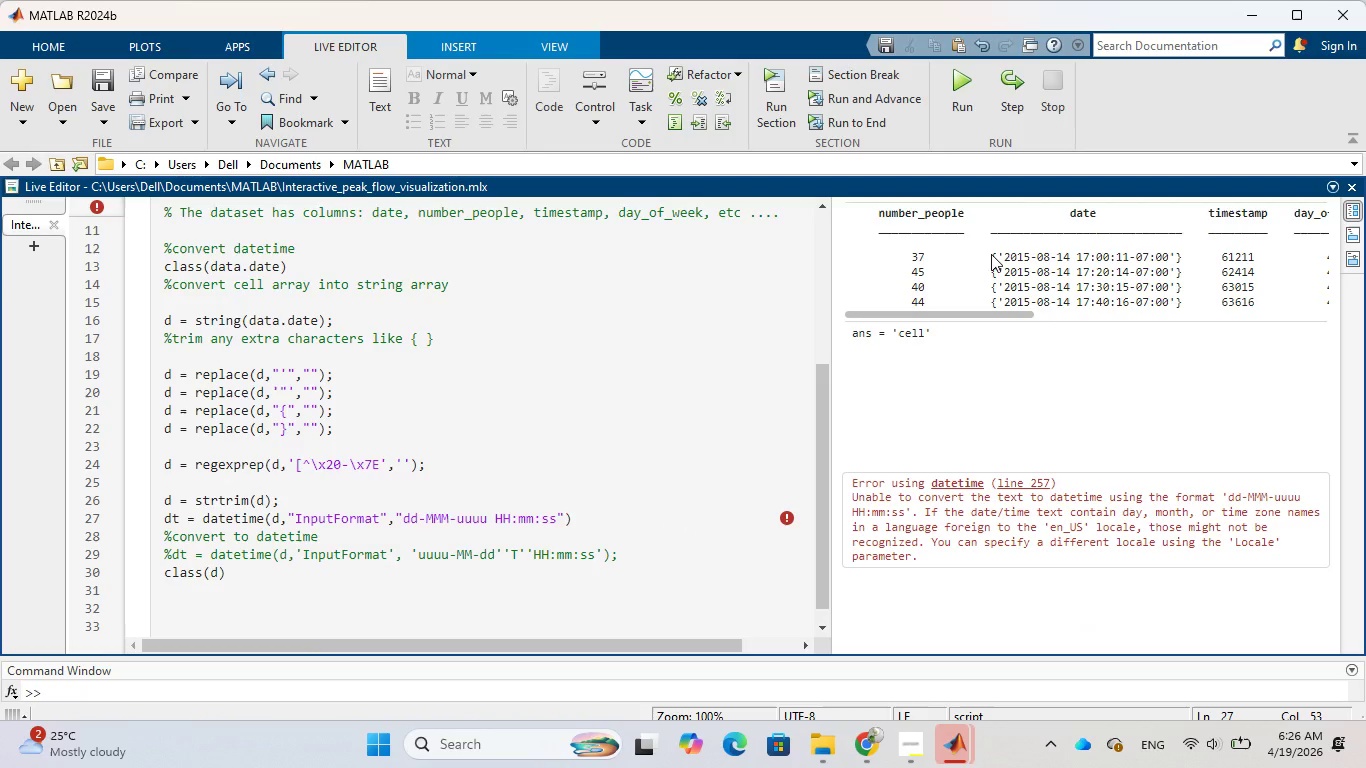 
left_click_drag(start_coordinate=[991, 254], to_coordinate=[1179, 301])
 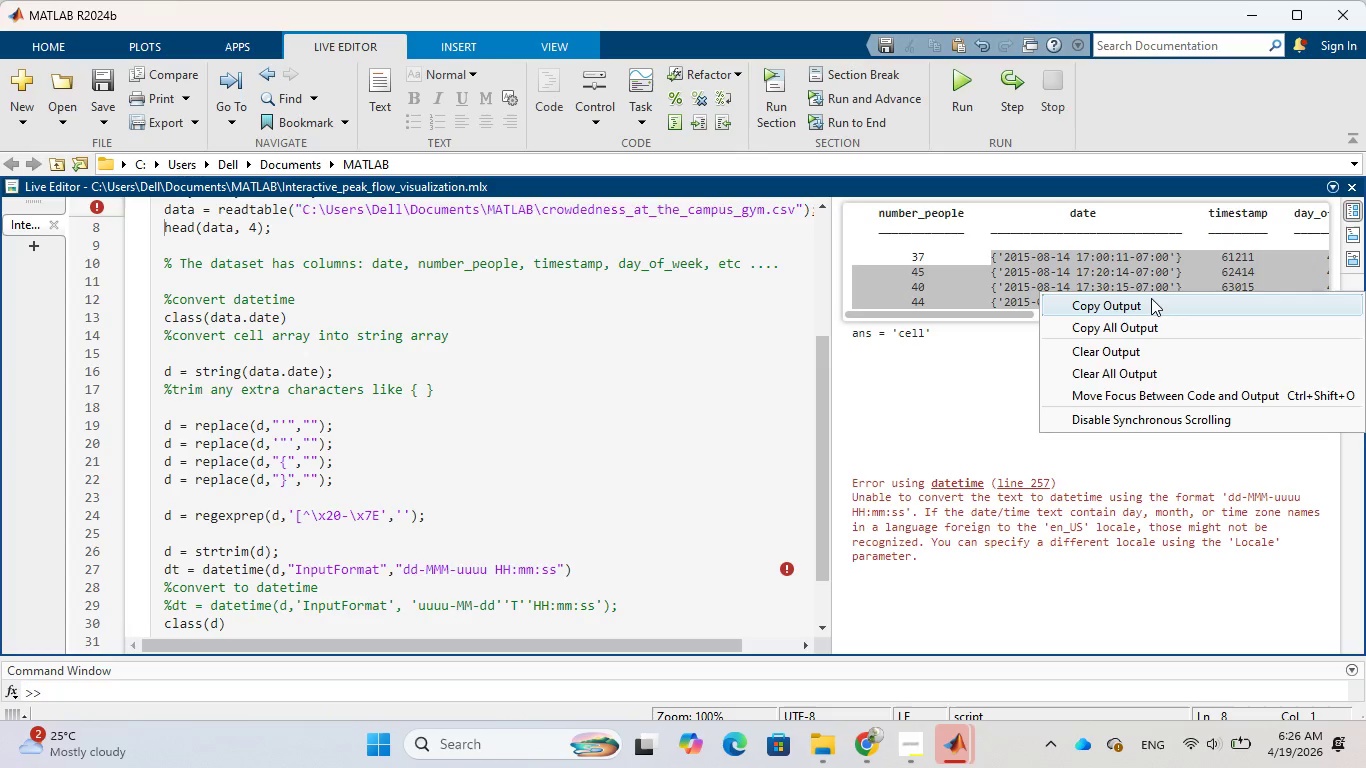 
left_click([1151, 298])
 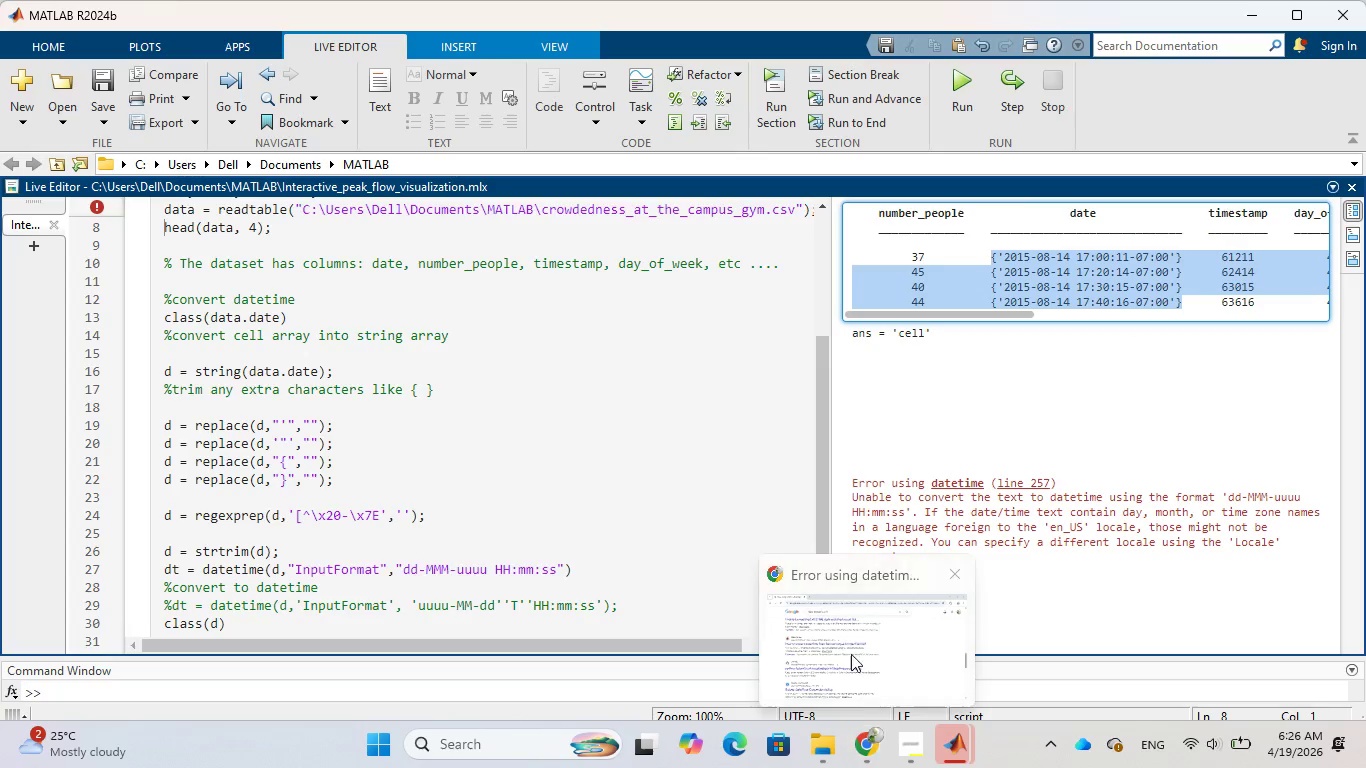 
left_click([851, 634])
 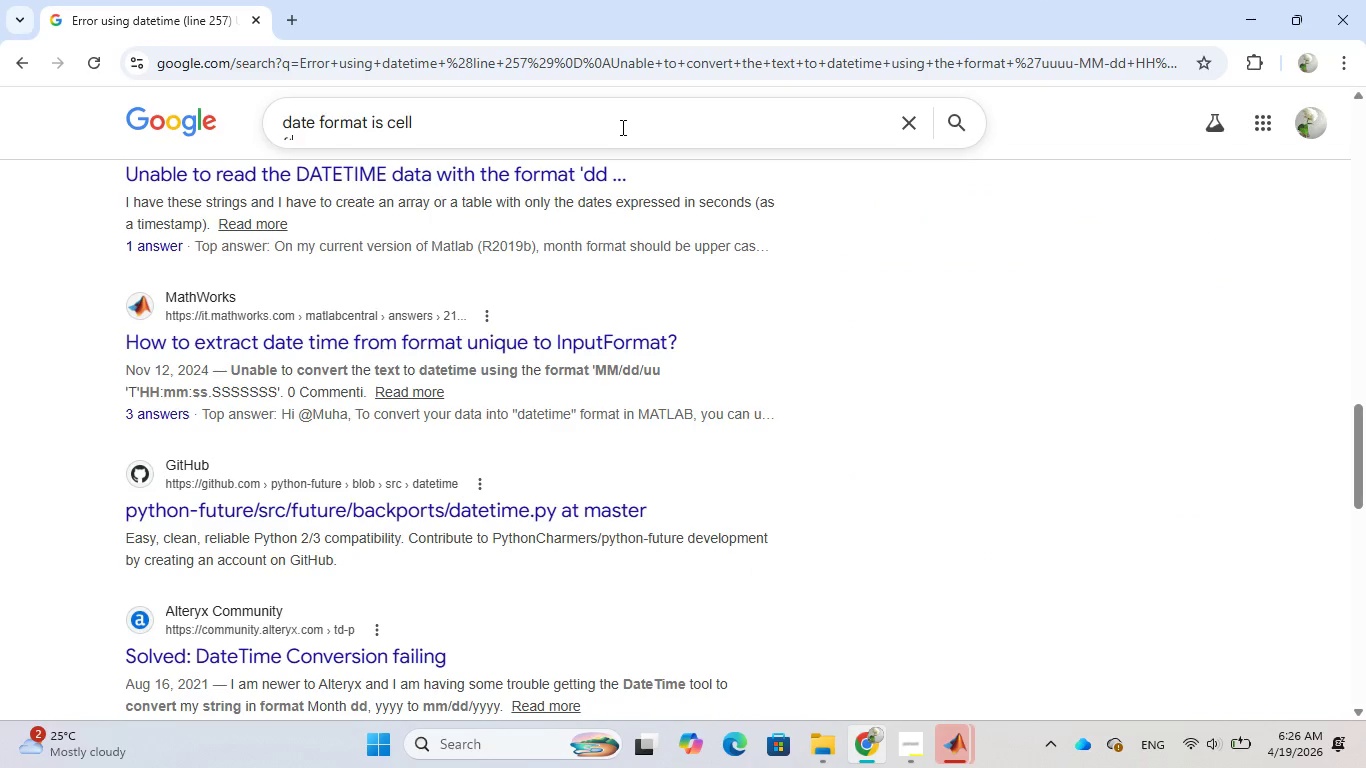 
key(Control+V)
 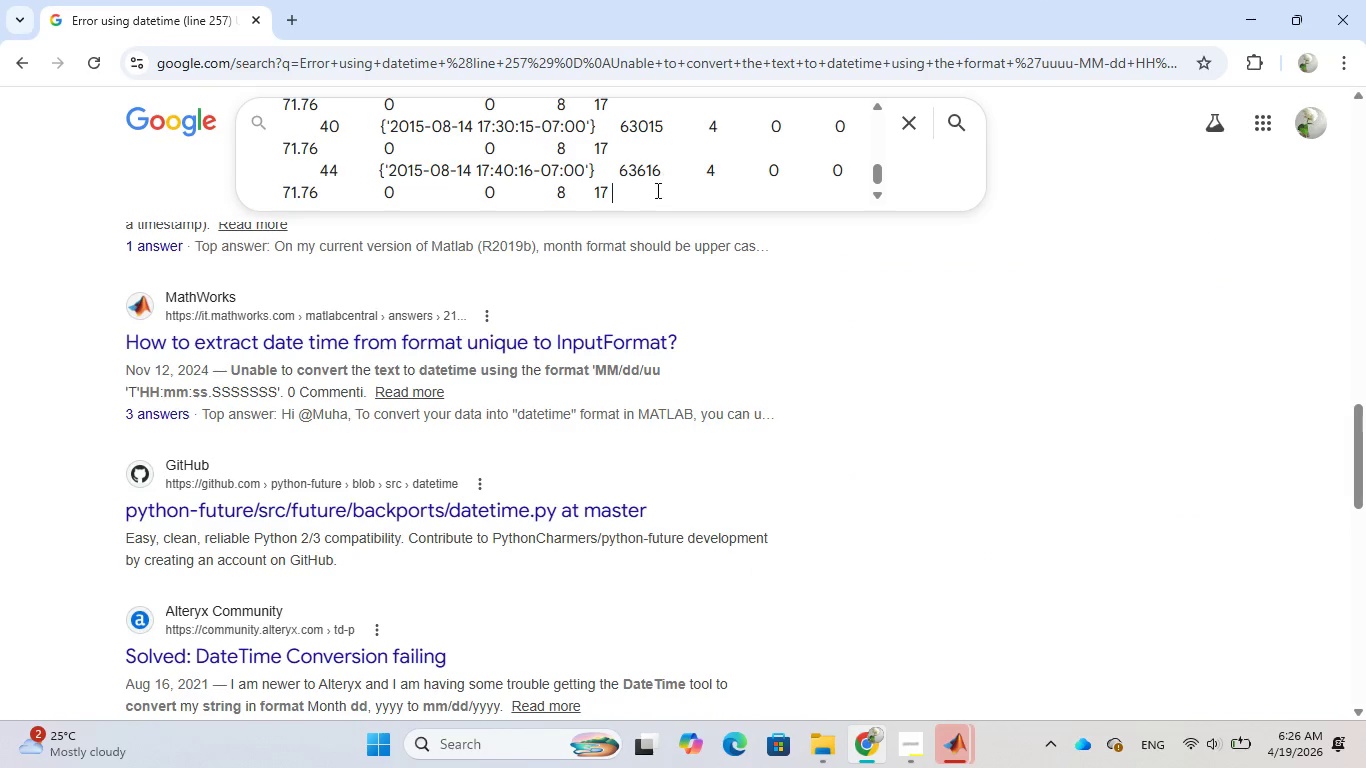 
left_click_drag(start_coordinate=[643, 196], to_coordinate=[273, 188])
 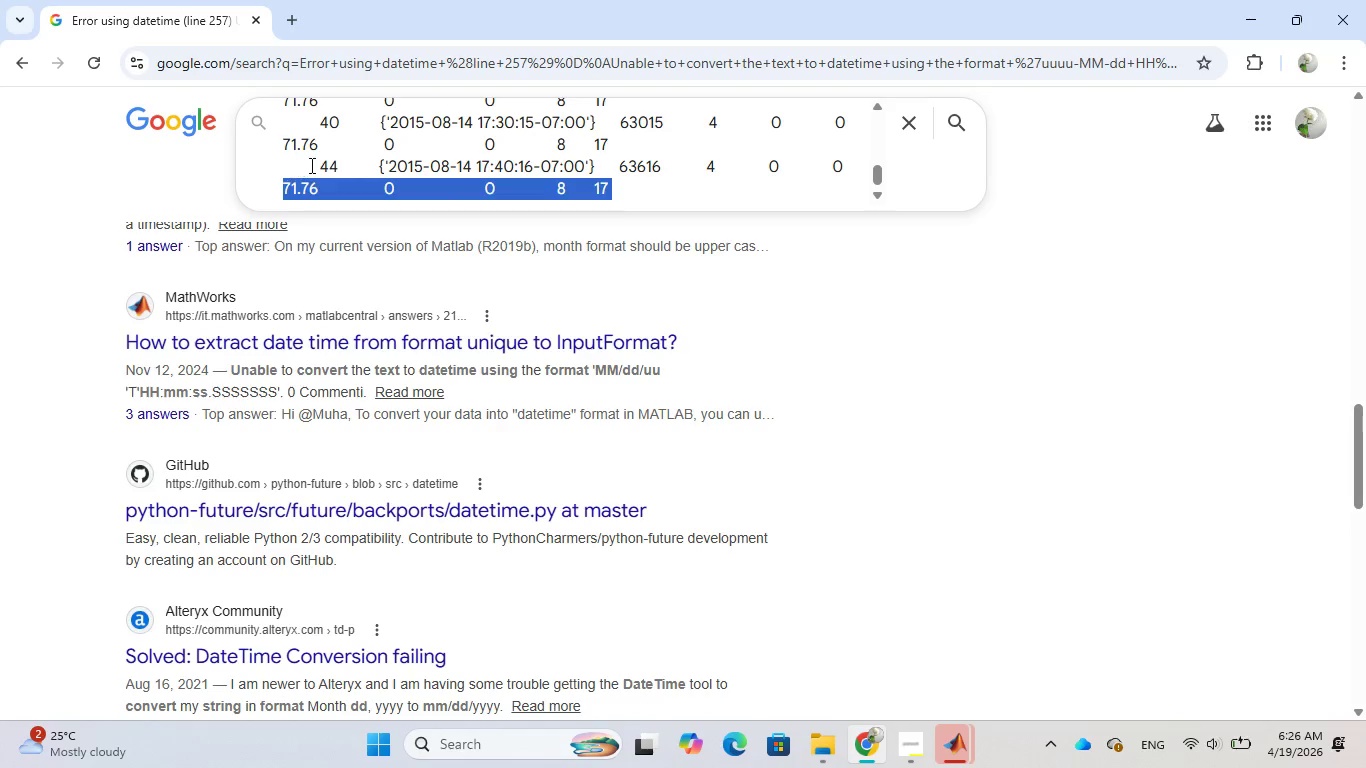 
key(Backspace)
 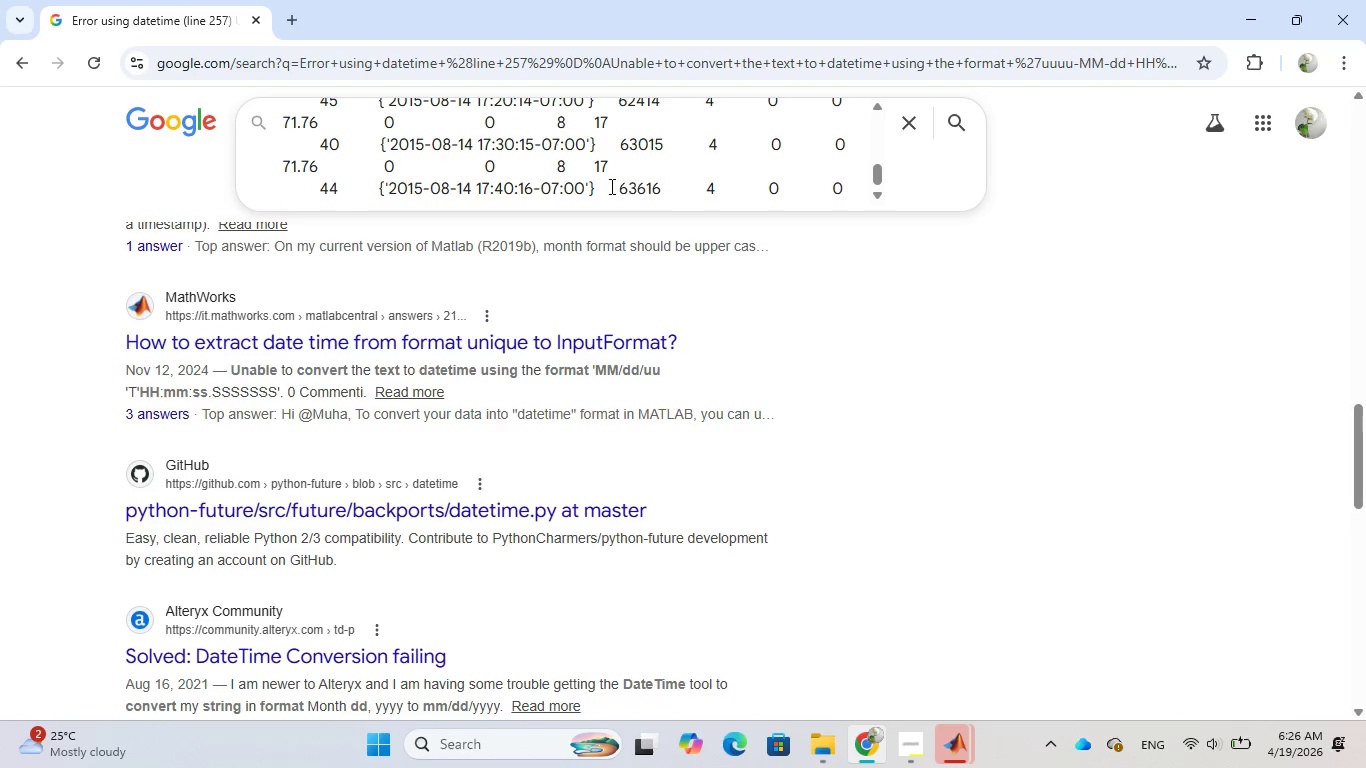 
left_click_drag(start_coordinate=[609, 186], to_coordinate=[850, 199])
 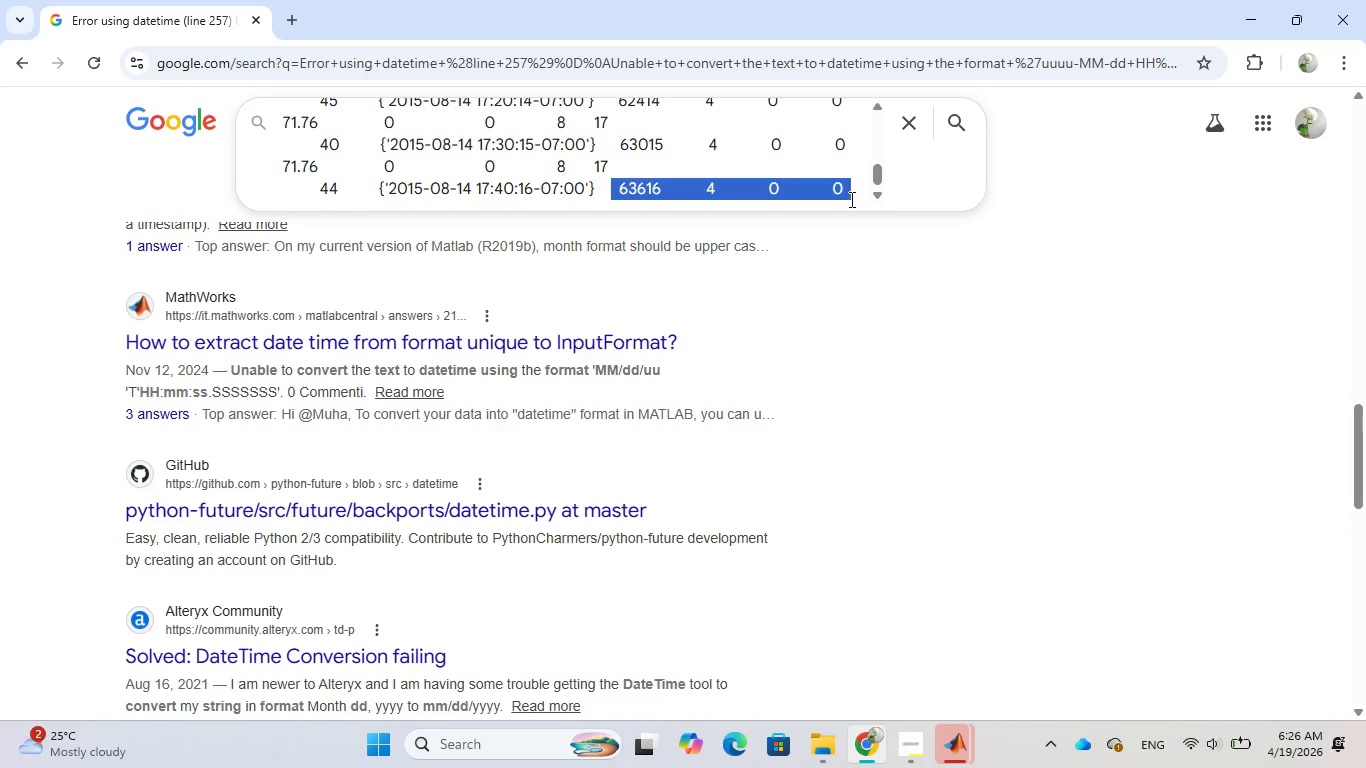 
key(Backspace)
 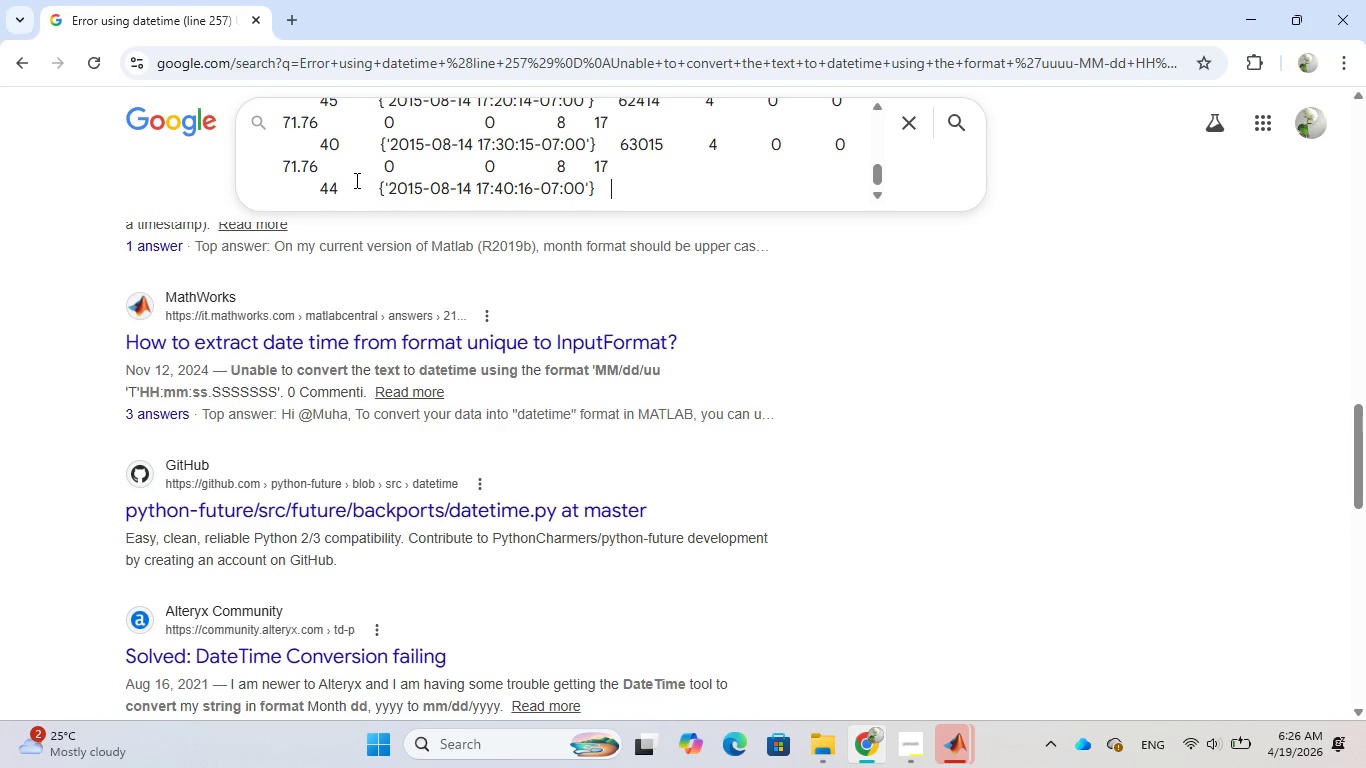 
left_click_drag(start_coordinate=[354, 182], to_coordinate=[275, 98])
 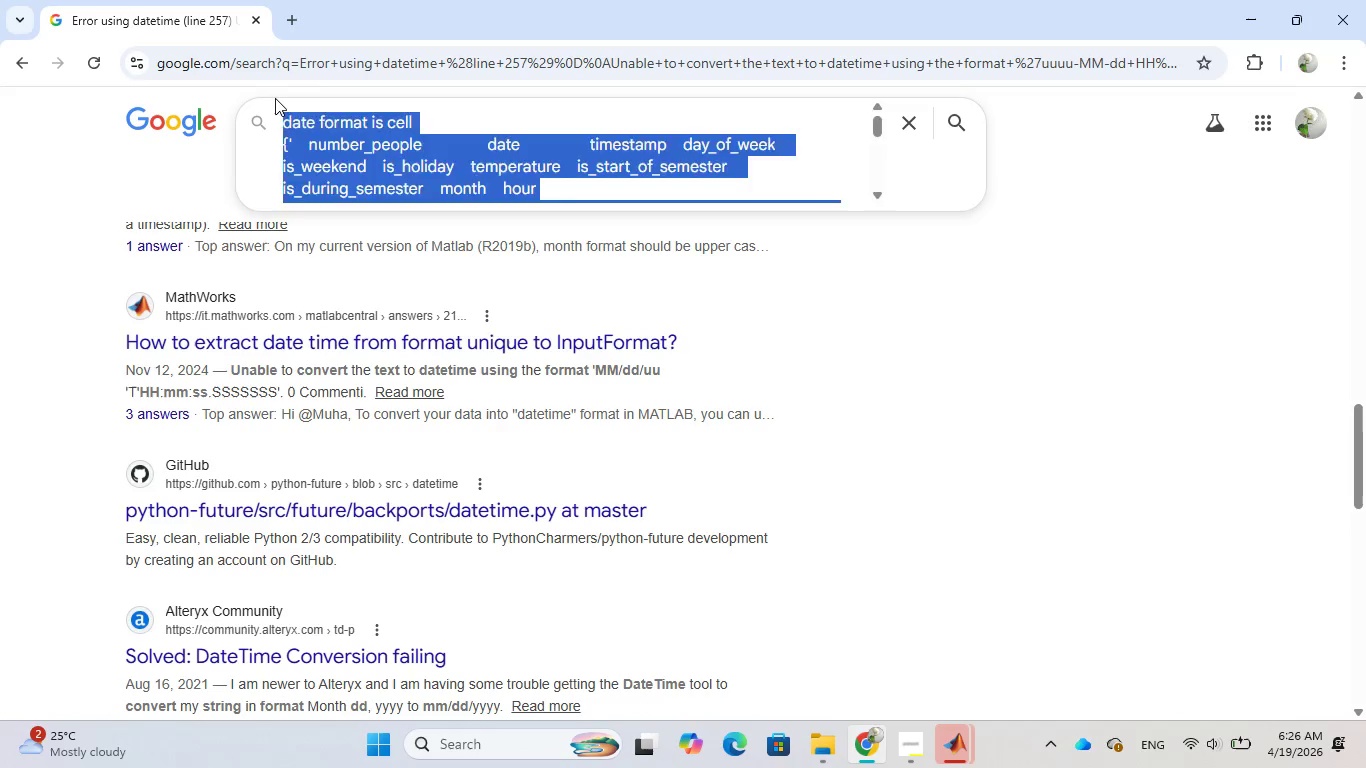 
key(Backspace)
 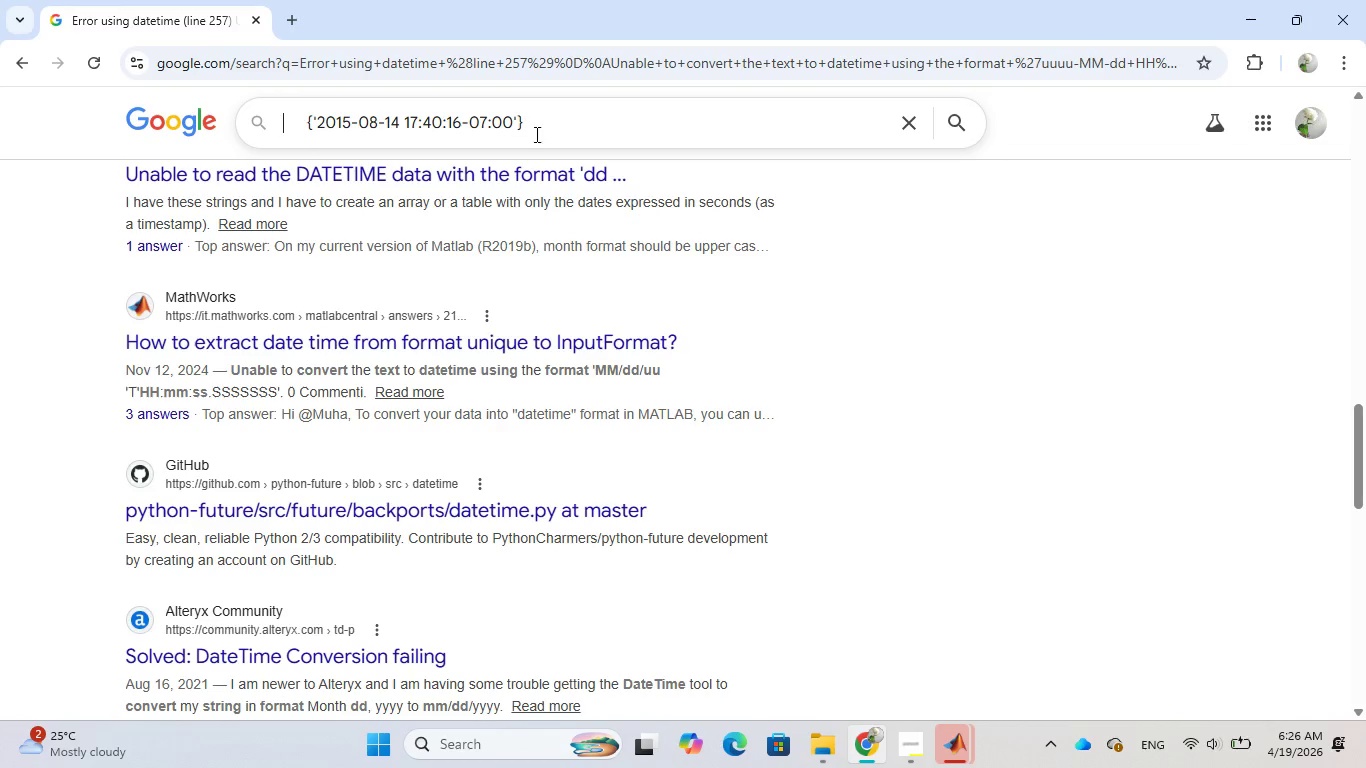 
left_click([544, 121])
 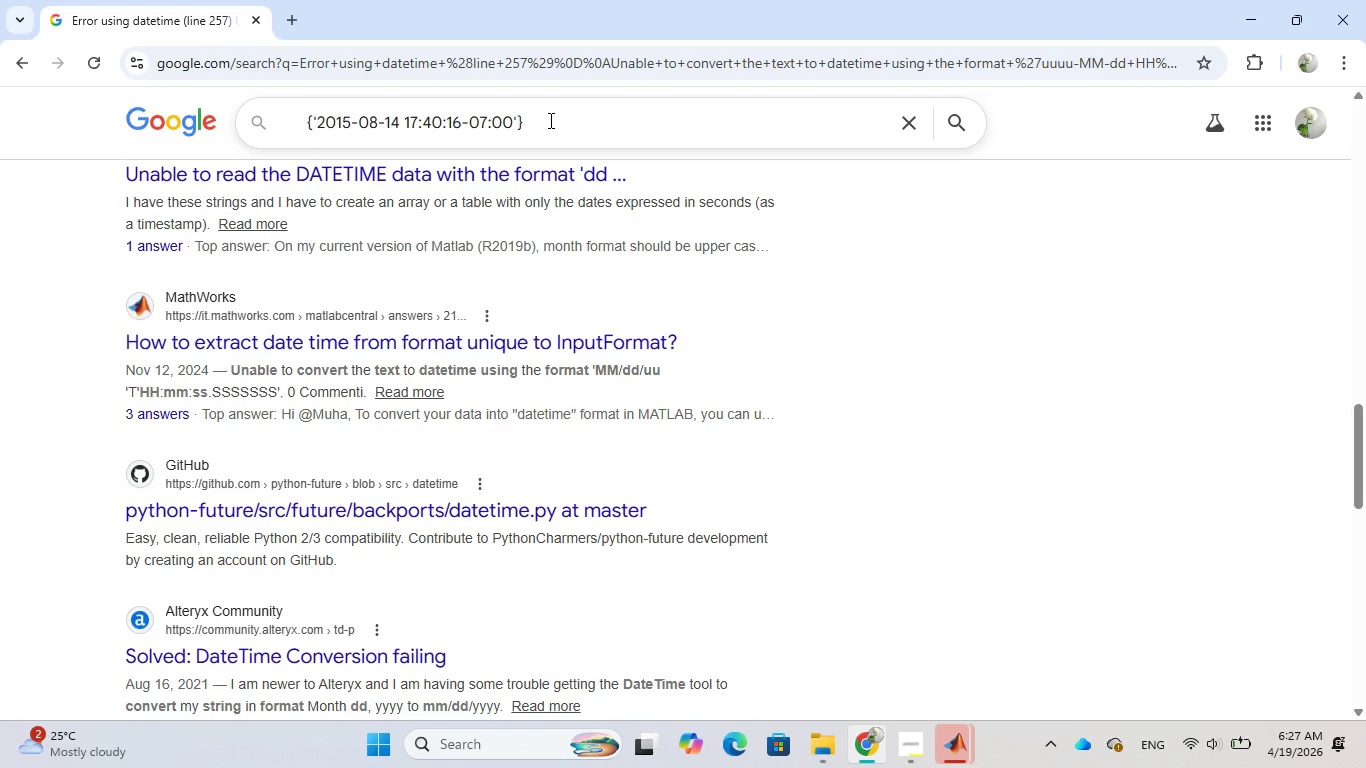 
type(how to convert to datetime)
 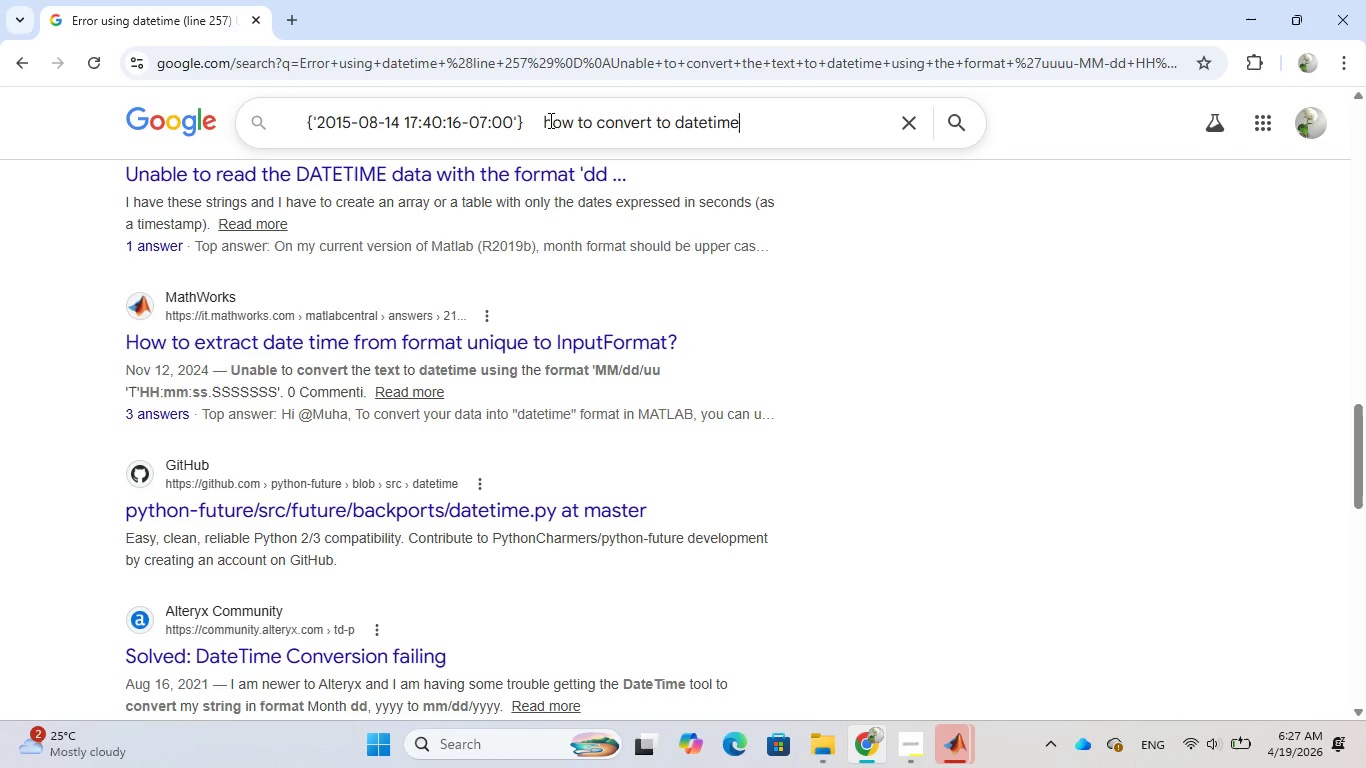 
key(Shift+Enter)
 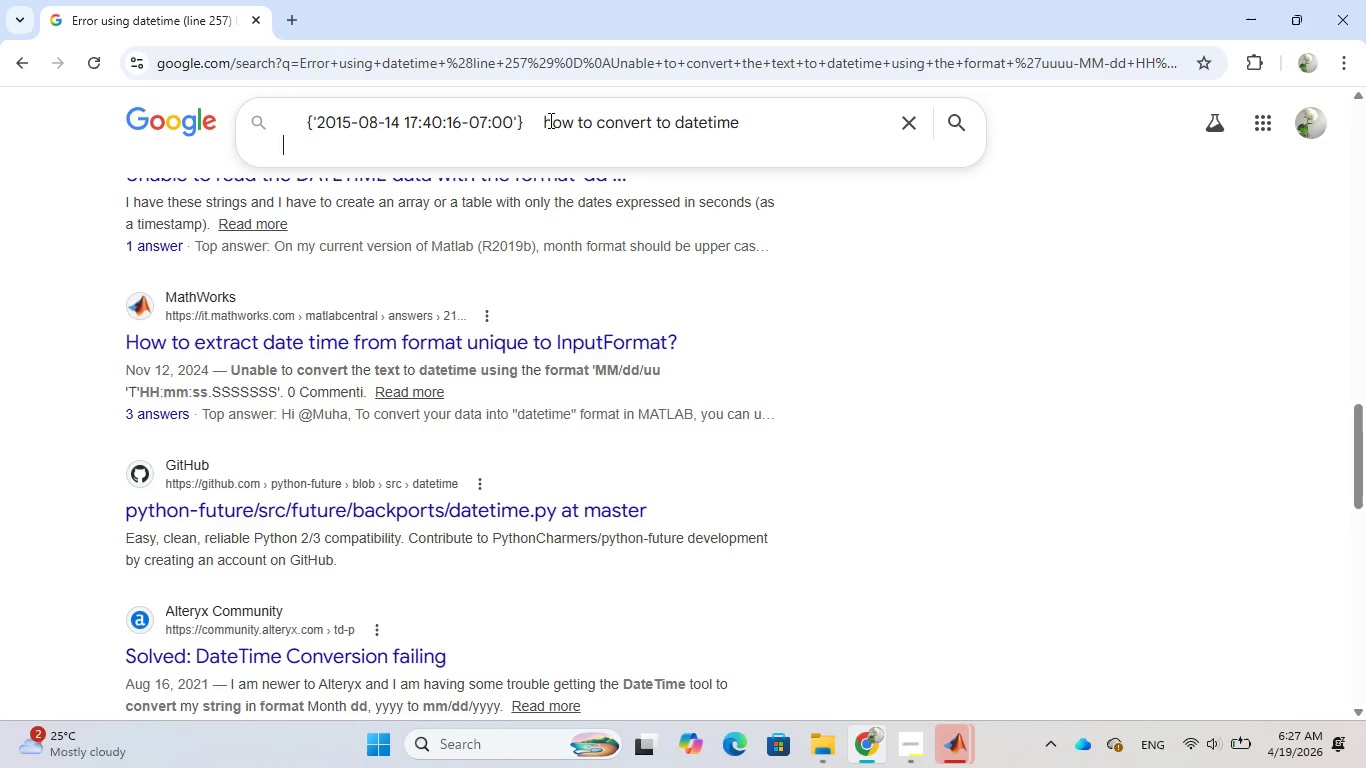 
type(i )
key(Backspace)
type(e)
key(Backspace)
key(Backspace)
type(error)
 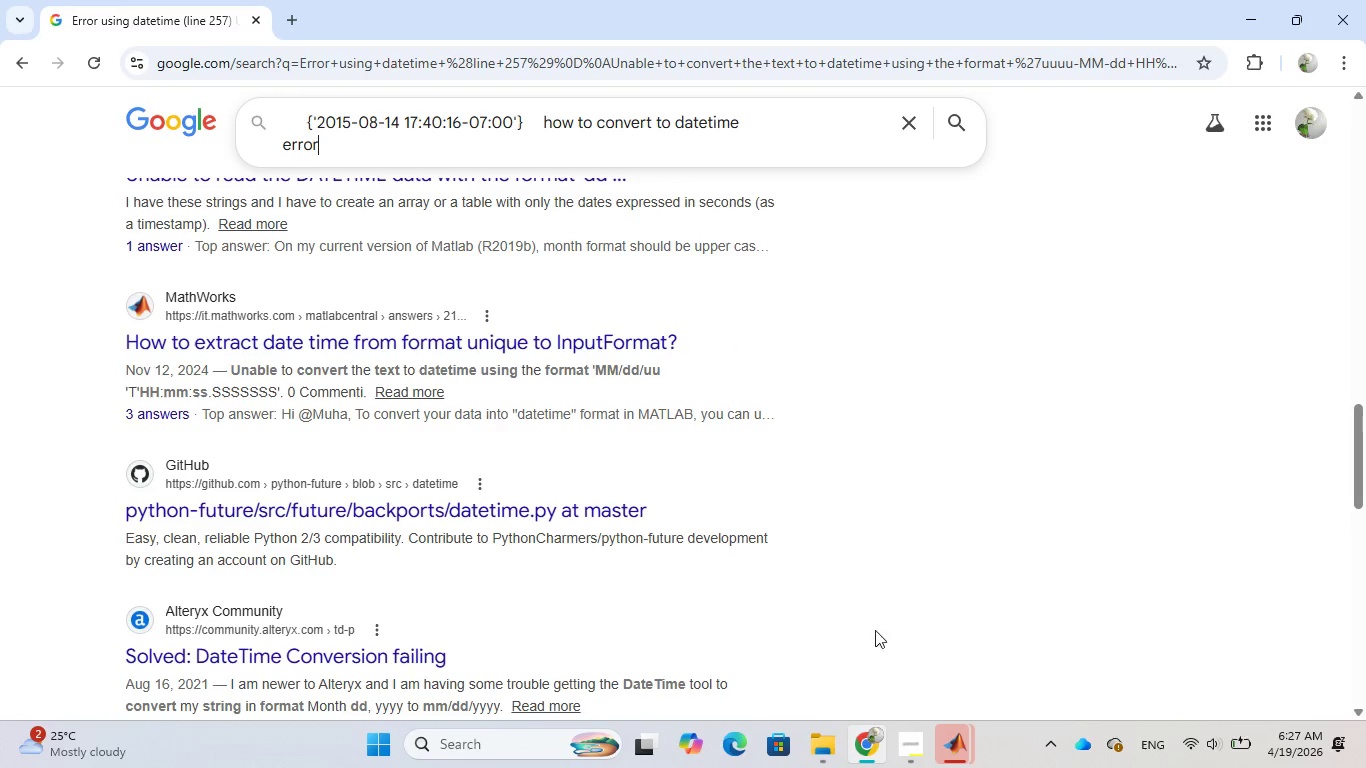 
mouse_move([878, 714])
 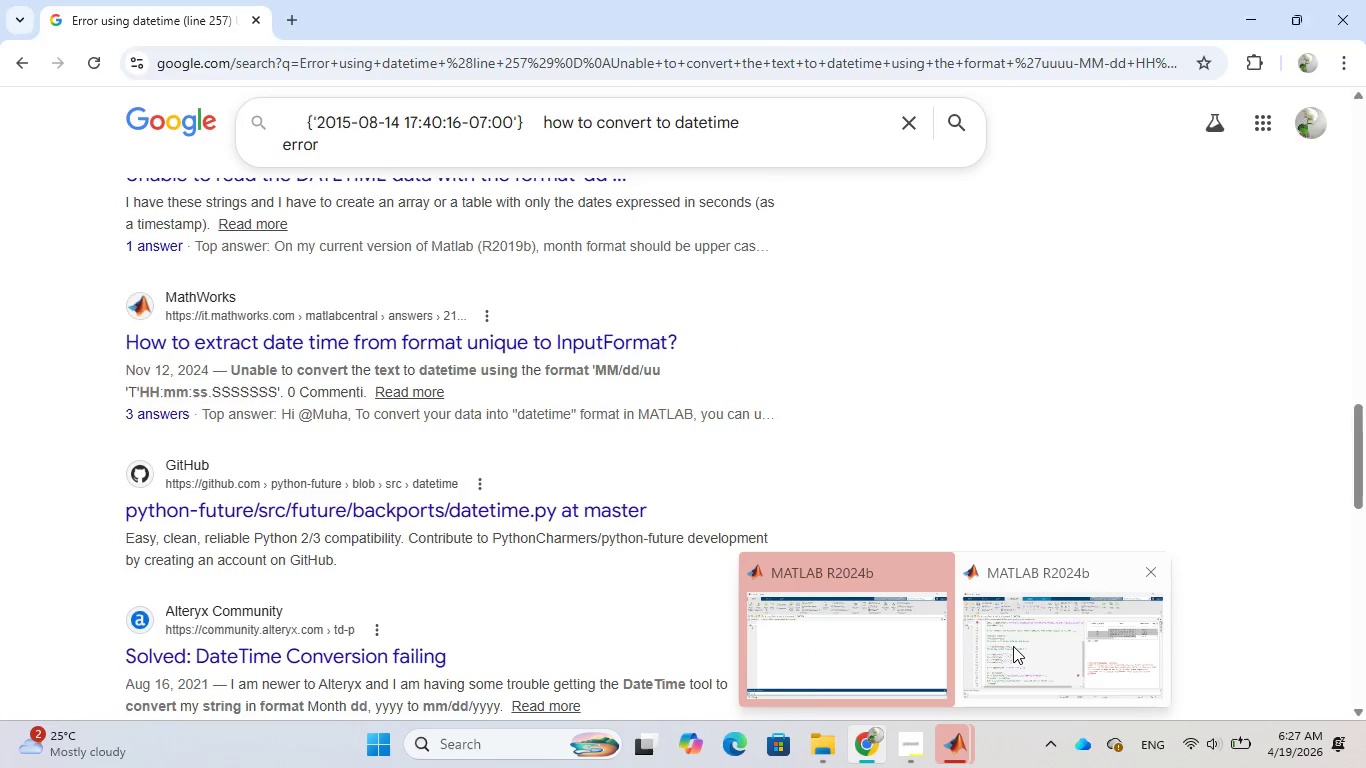 
left_click([1013, 646])
 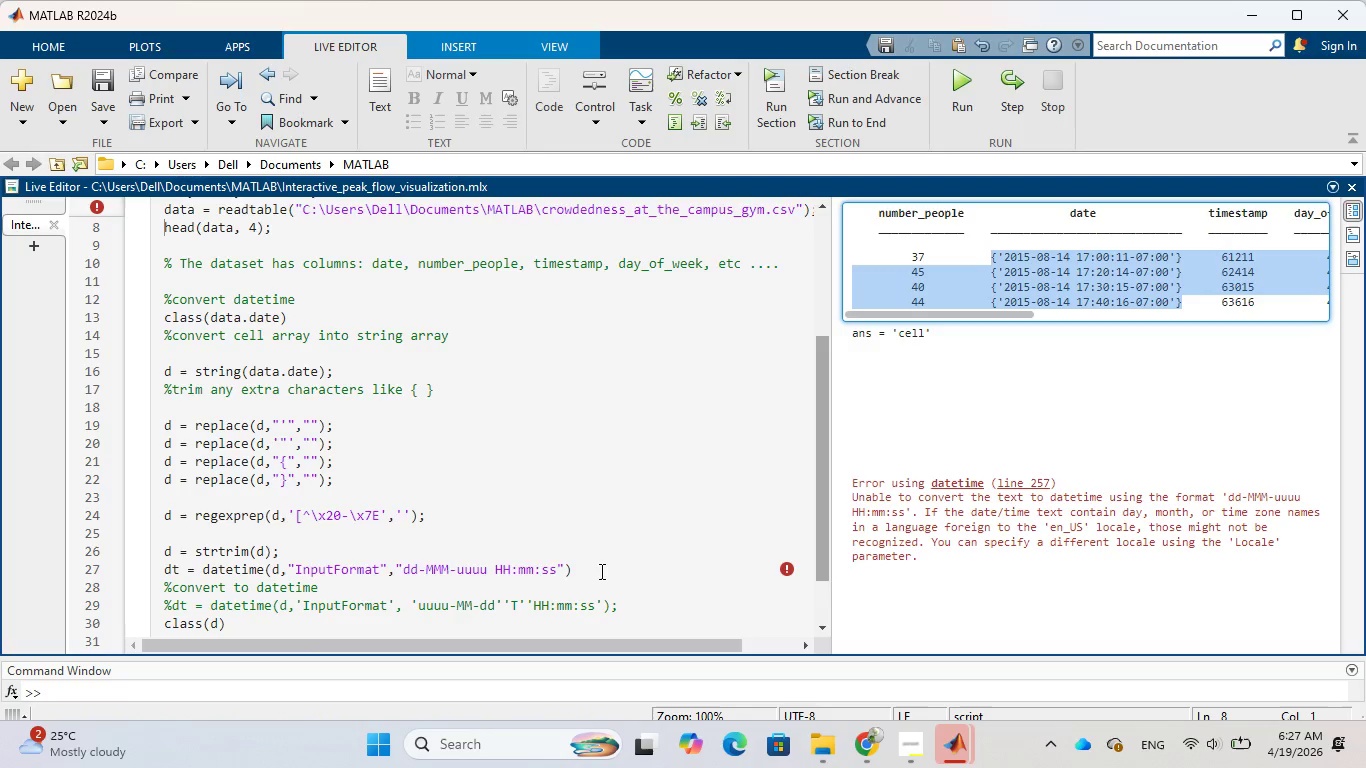 
left_click([587, 560])
 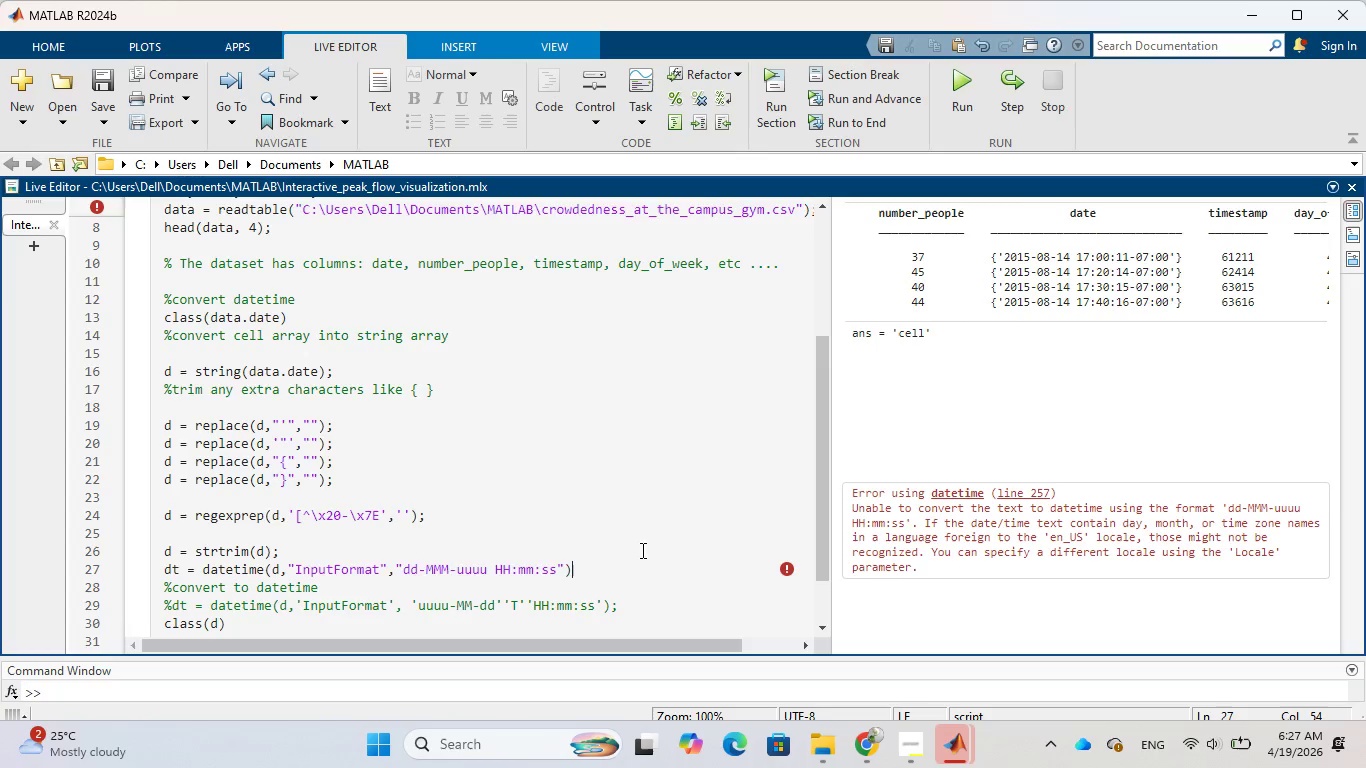 
wait(12.33)
 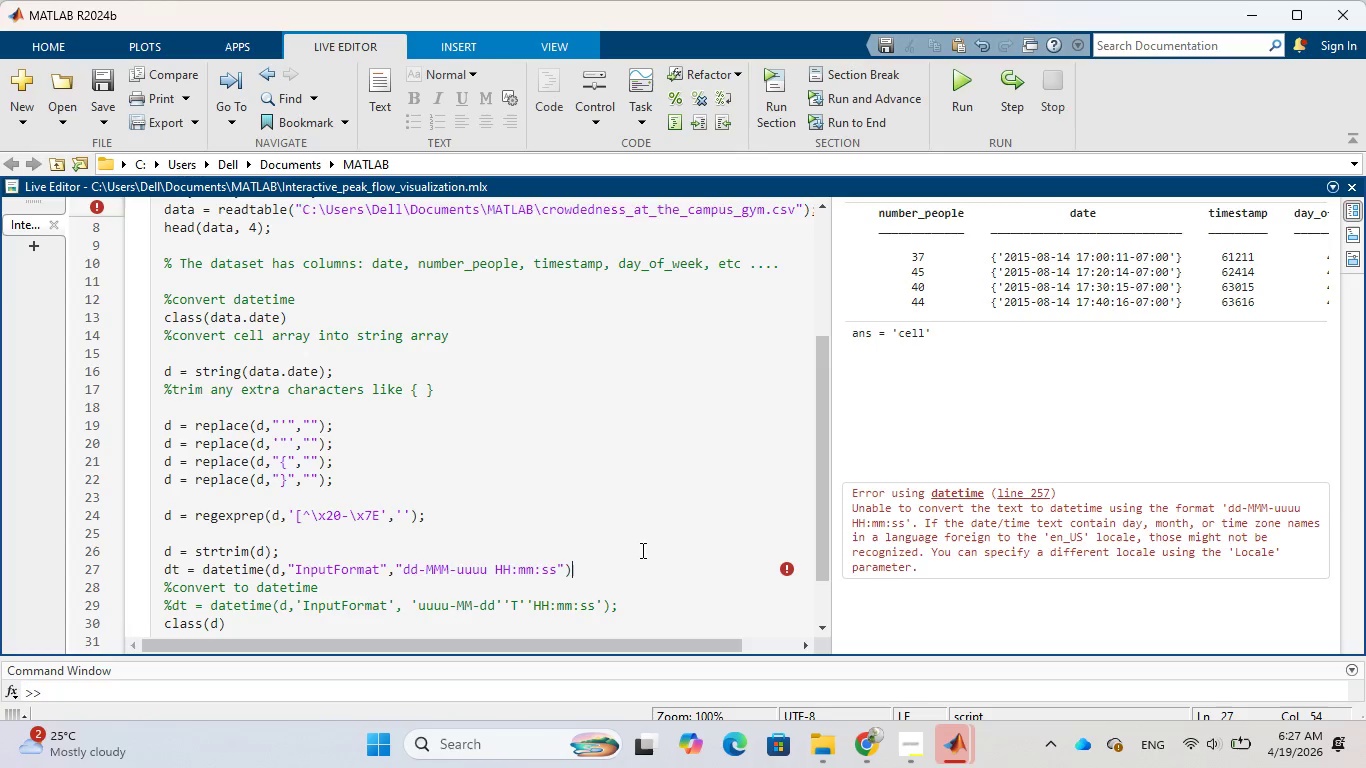 
left_click_drag(start_coordinate=[851, 490], to_coordinate=[914, 564])
 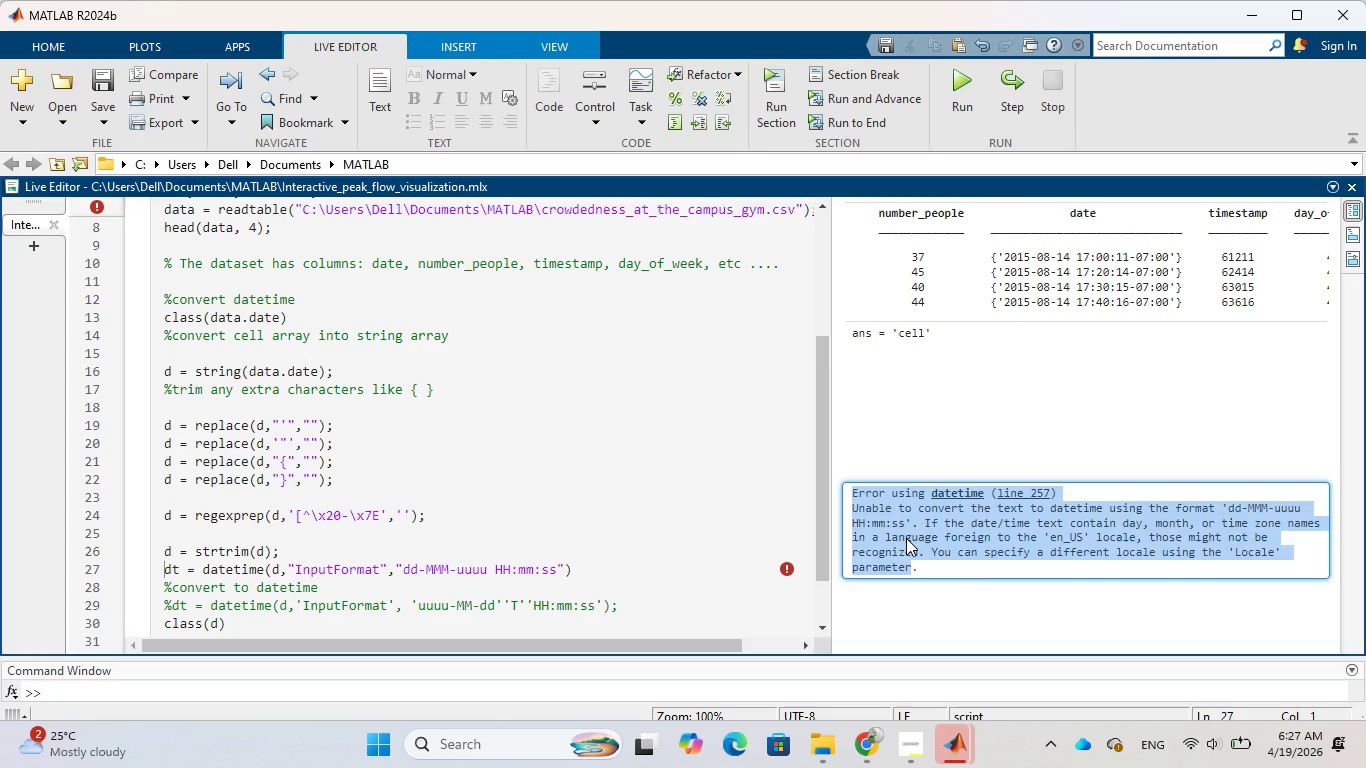 
right_click([906, 538])
 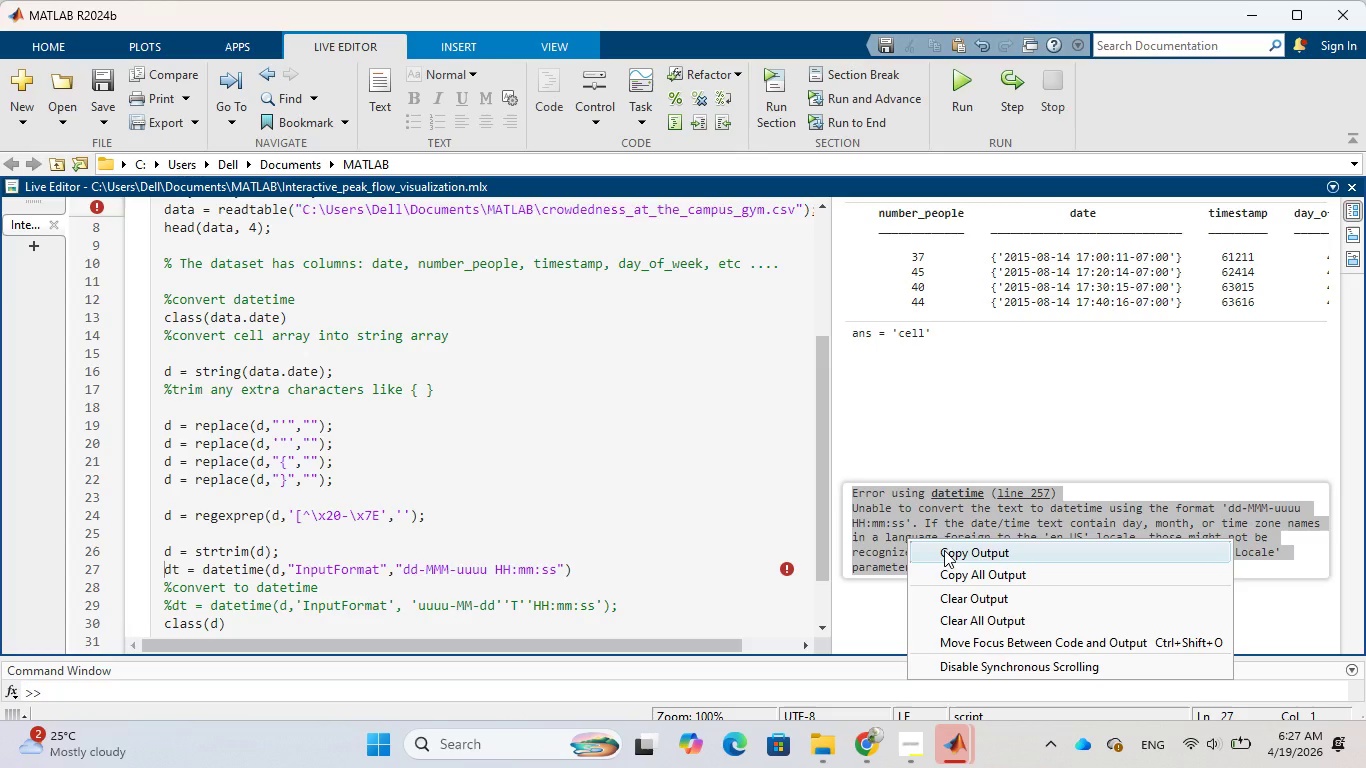 
left_click([944, 550])
 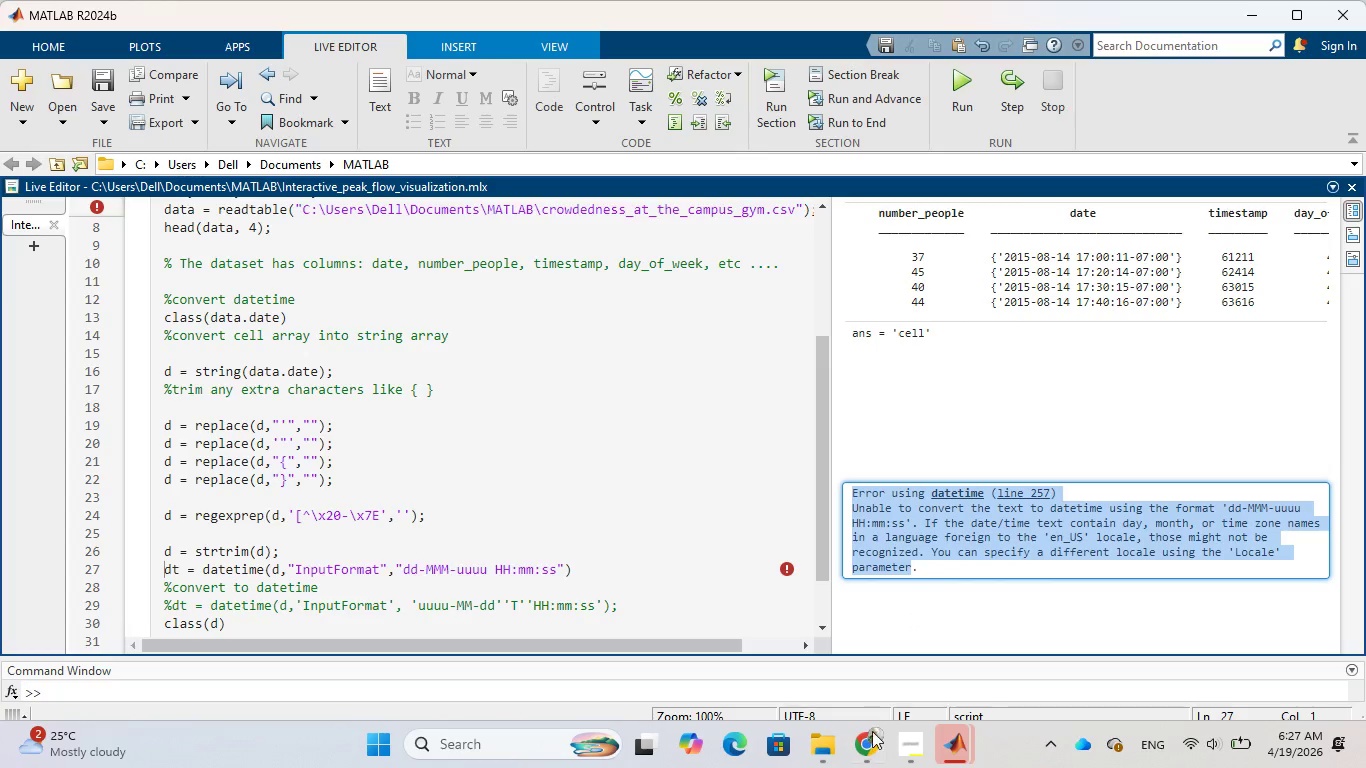 
left_click([869, 747])
 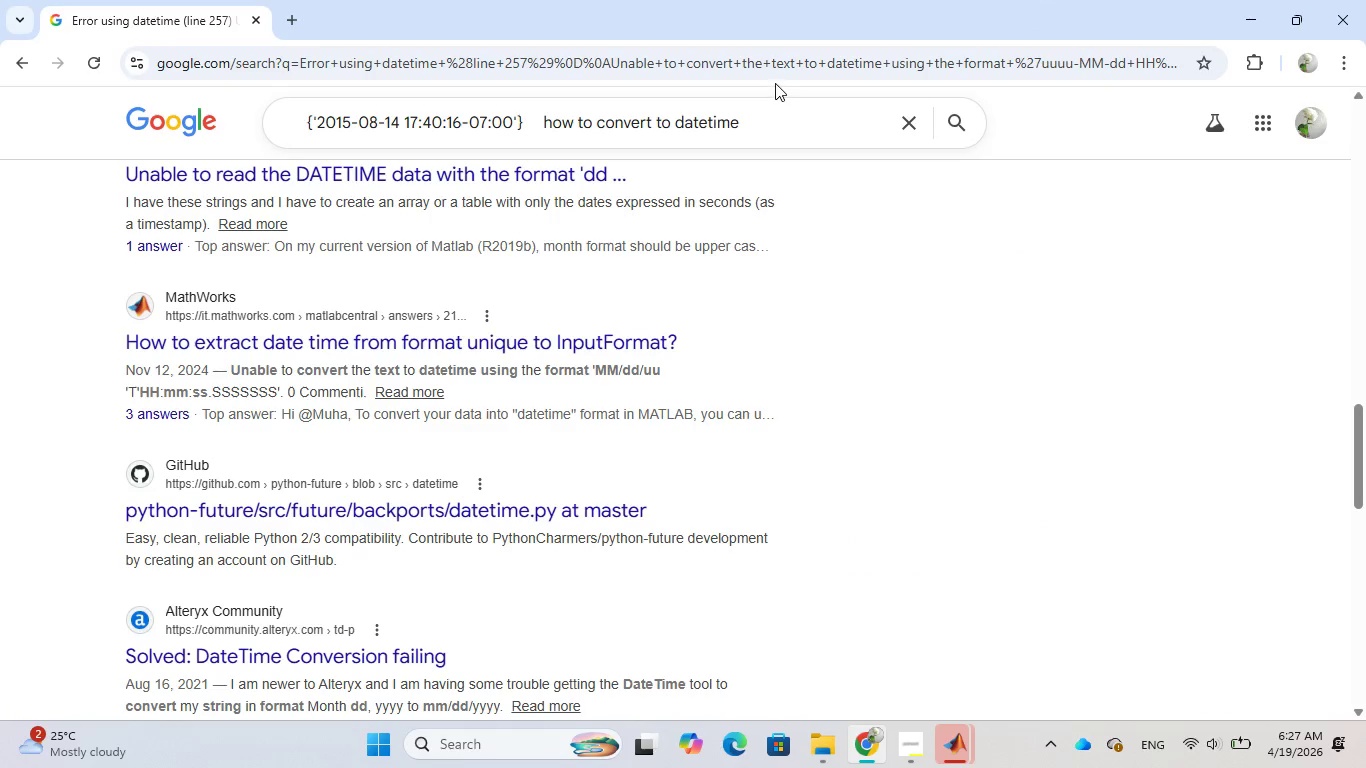 
scroll: coordinate [774, 109], scroll_direction: down, amount: 3.0
 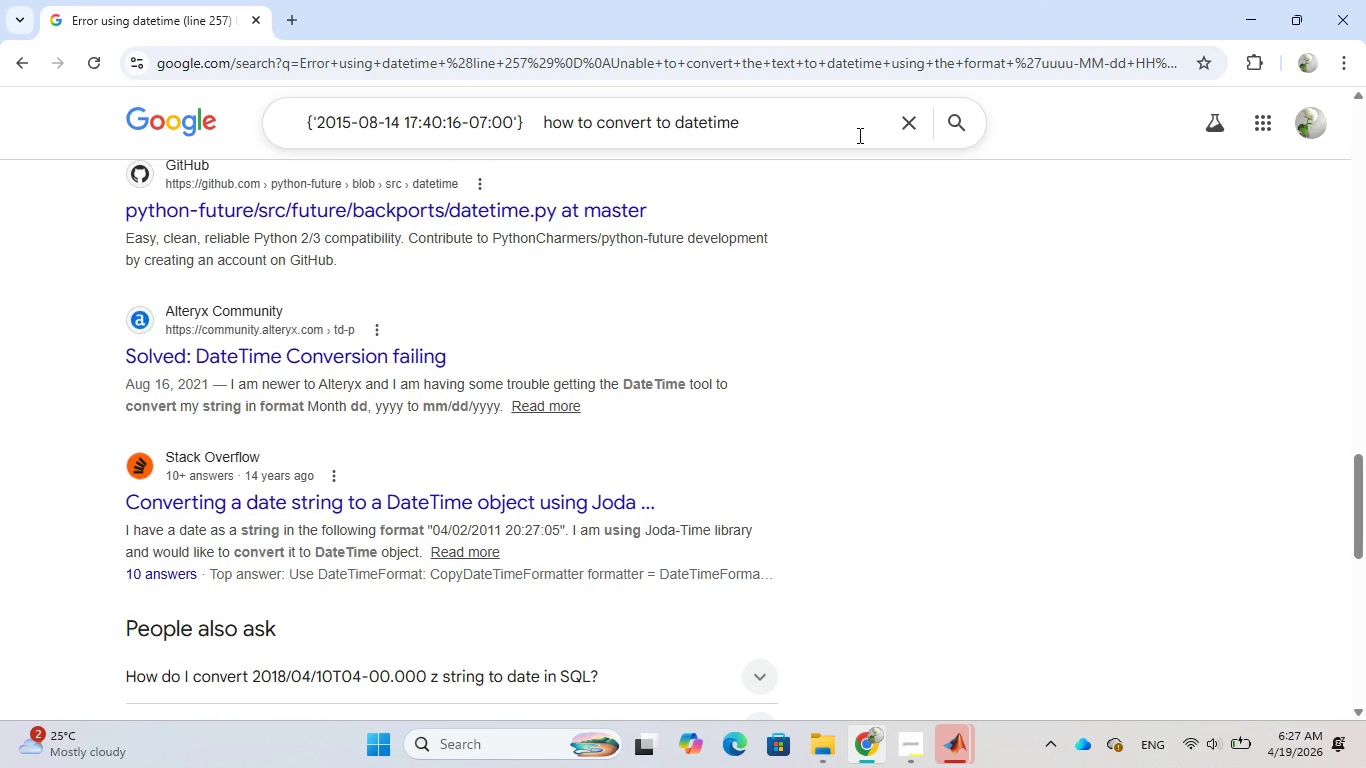 
left_click([806, 125])
 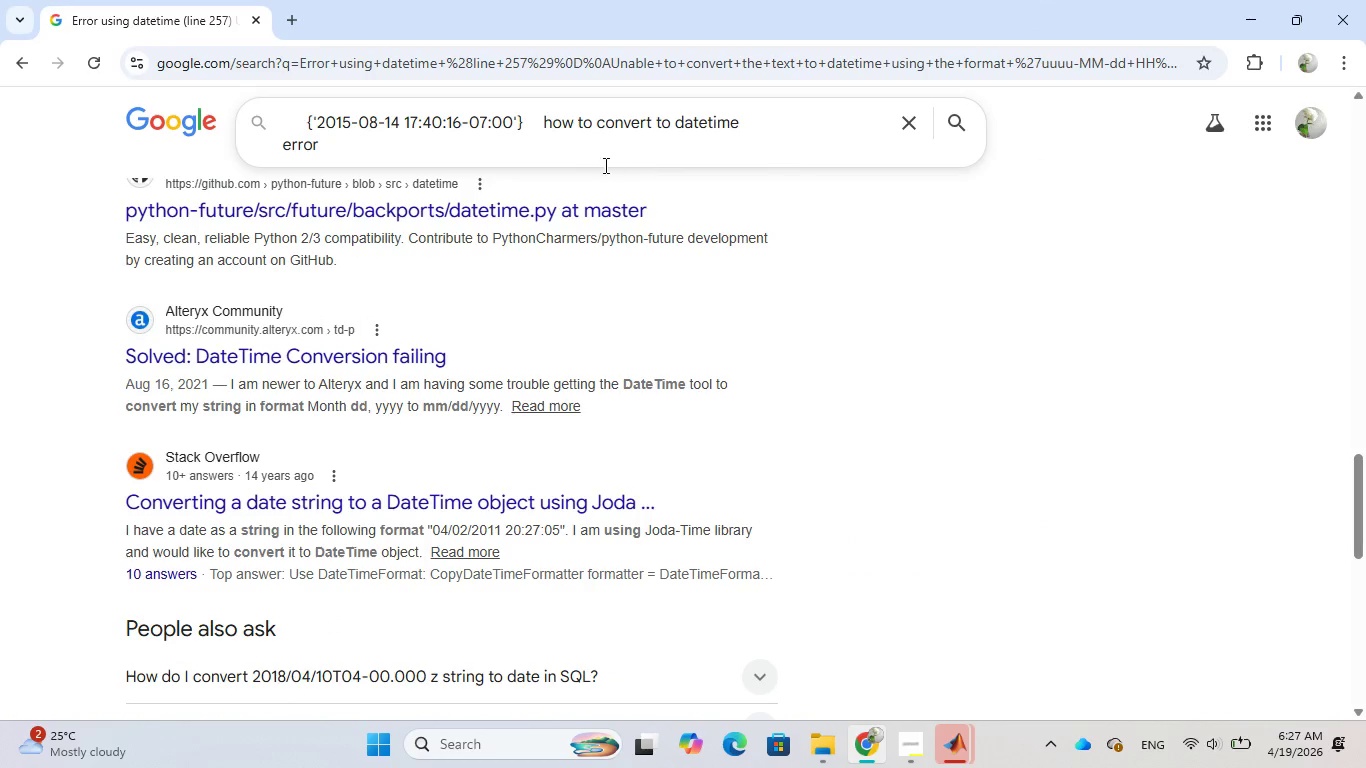 
left_click([574, 156])
 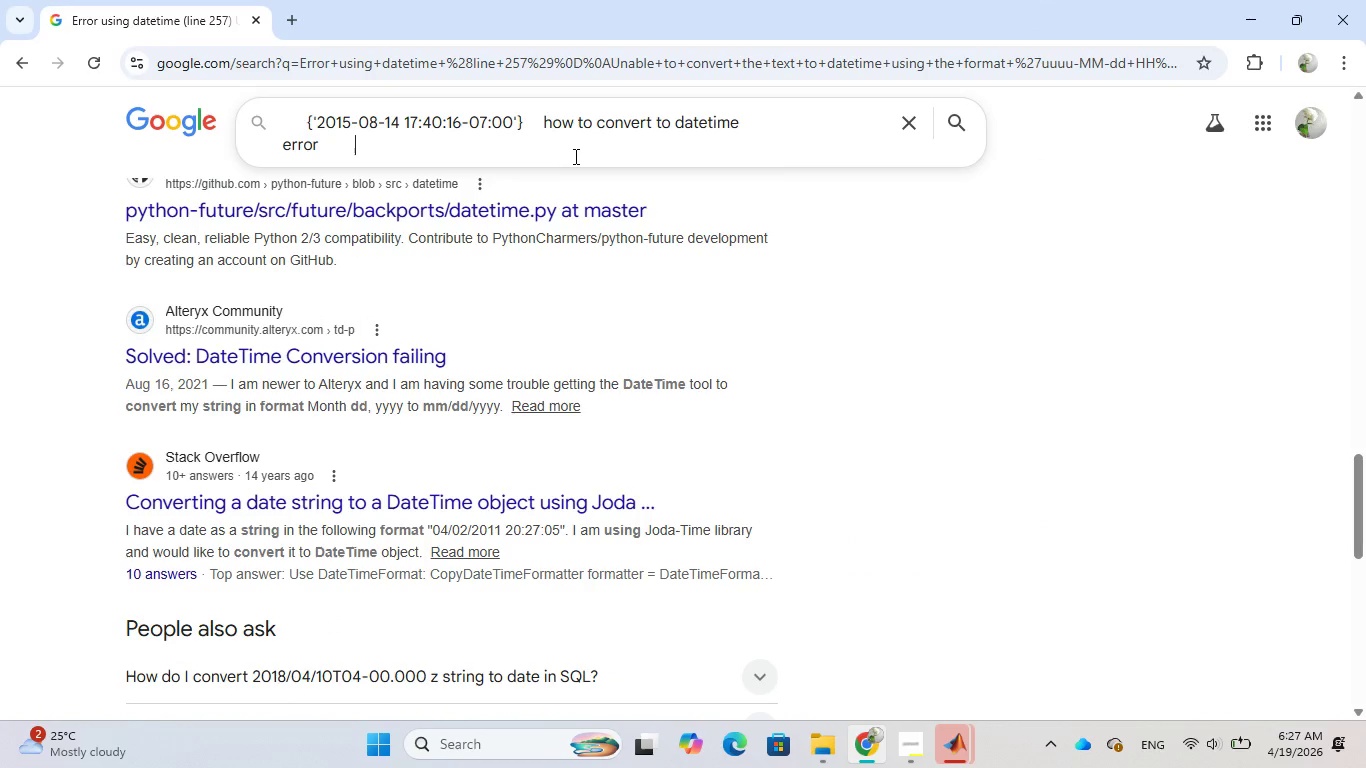 
key(Control+V)
 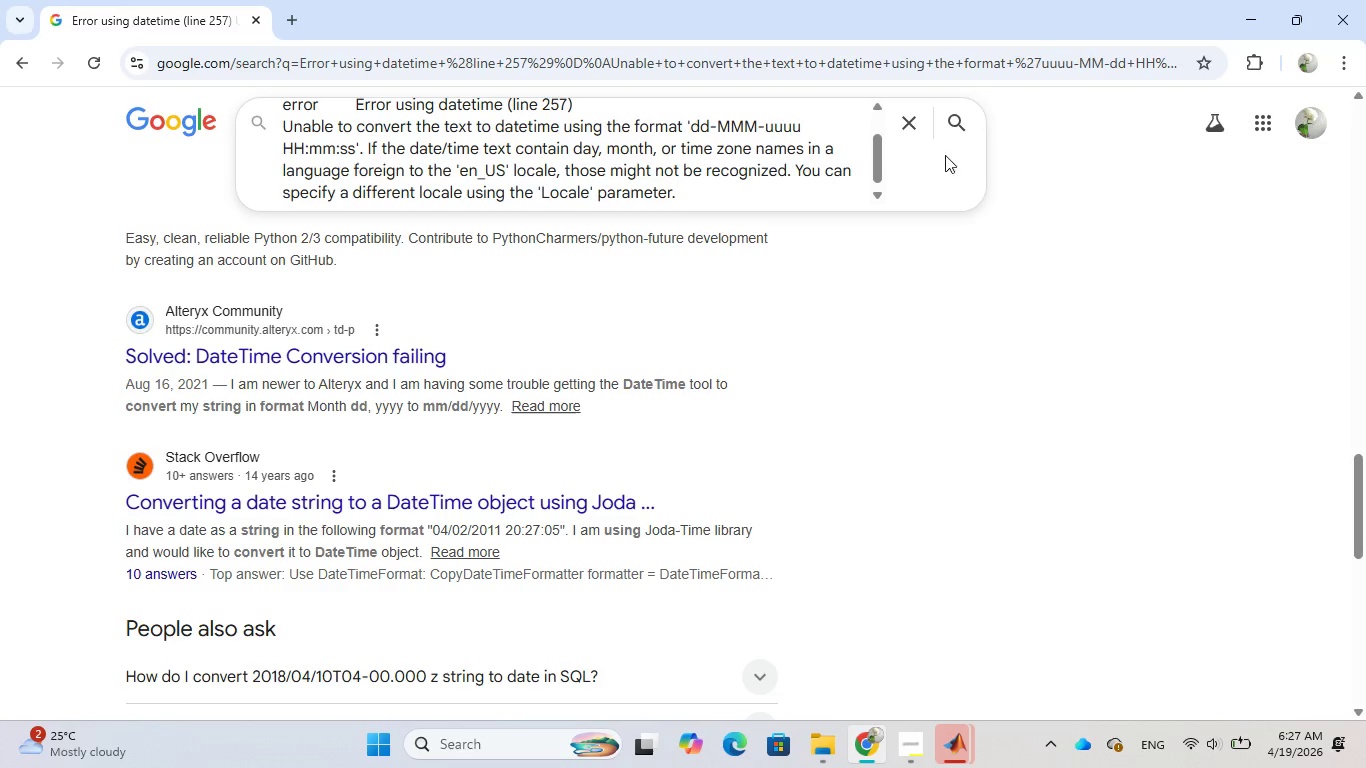 
left_click([958, 125])
 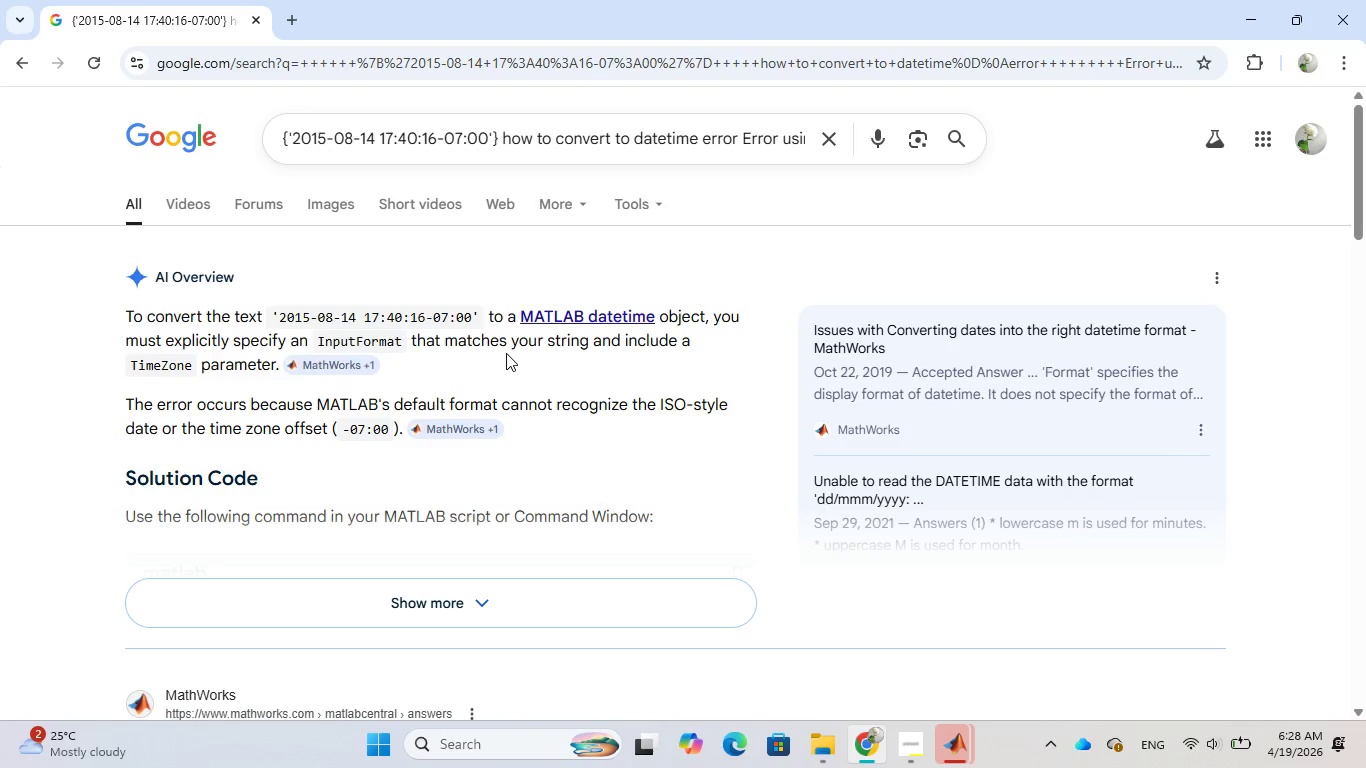 
wait(15.67)
 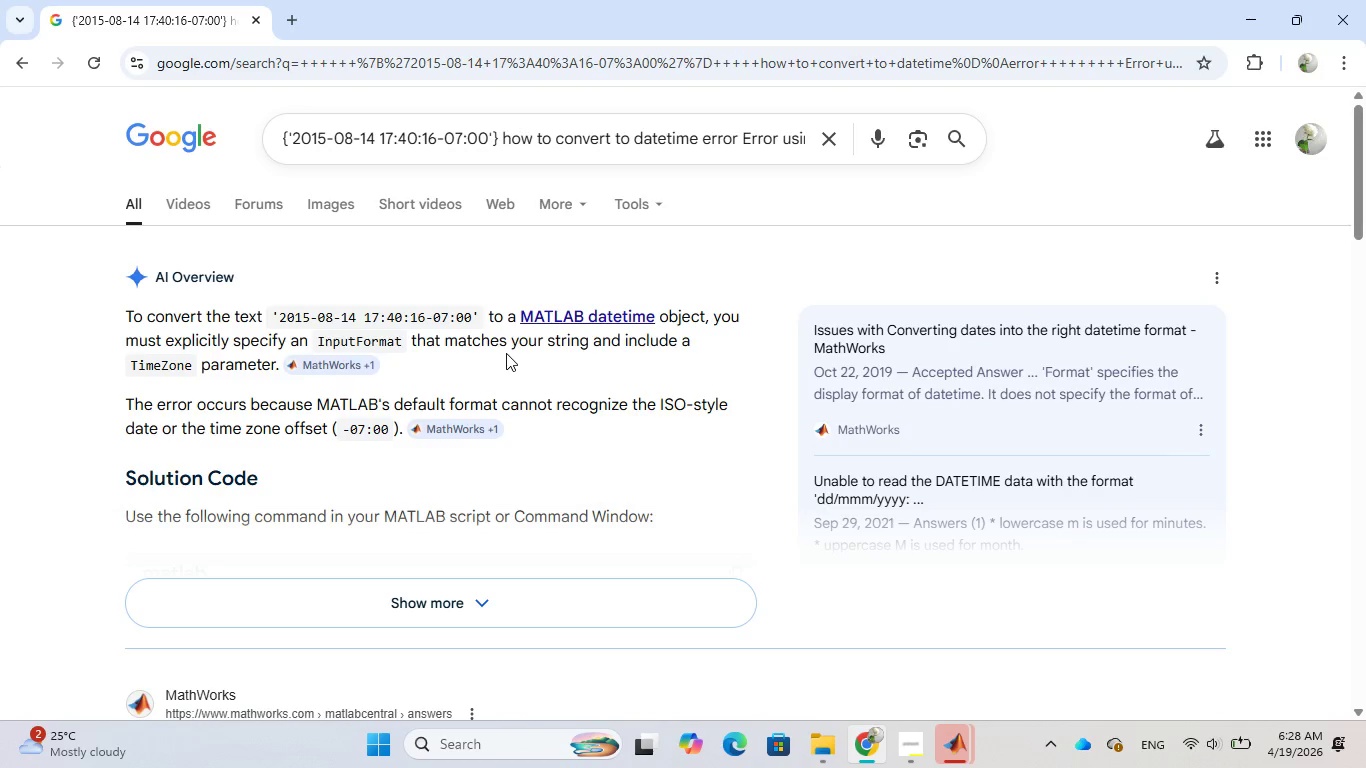 
left_click([486, 595])
 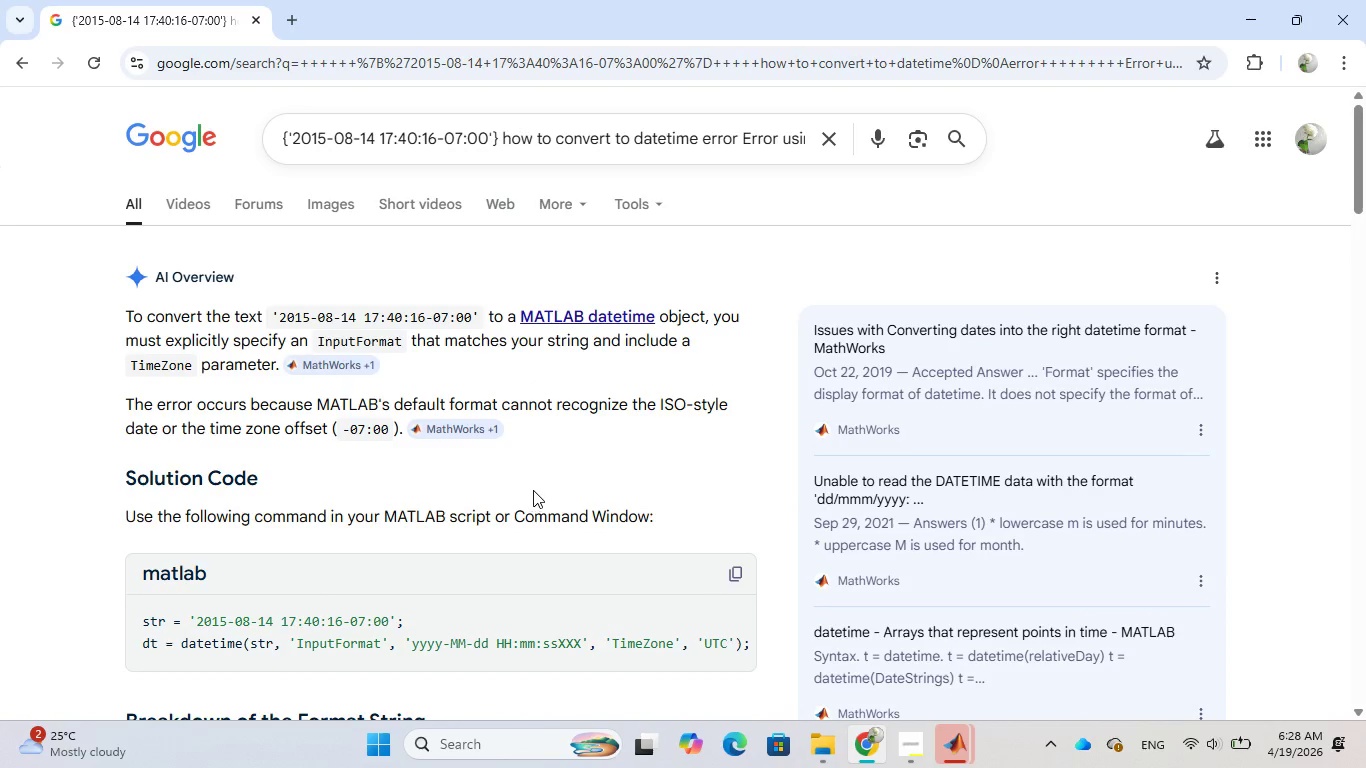 
scroll: coordinate [533, 490], scroll_direction: down, amount: 1.0
 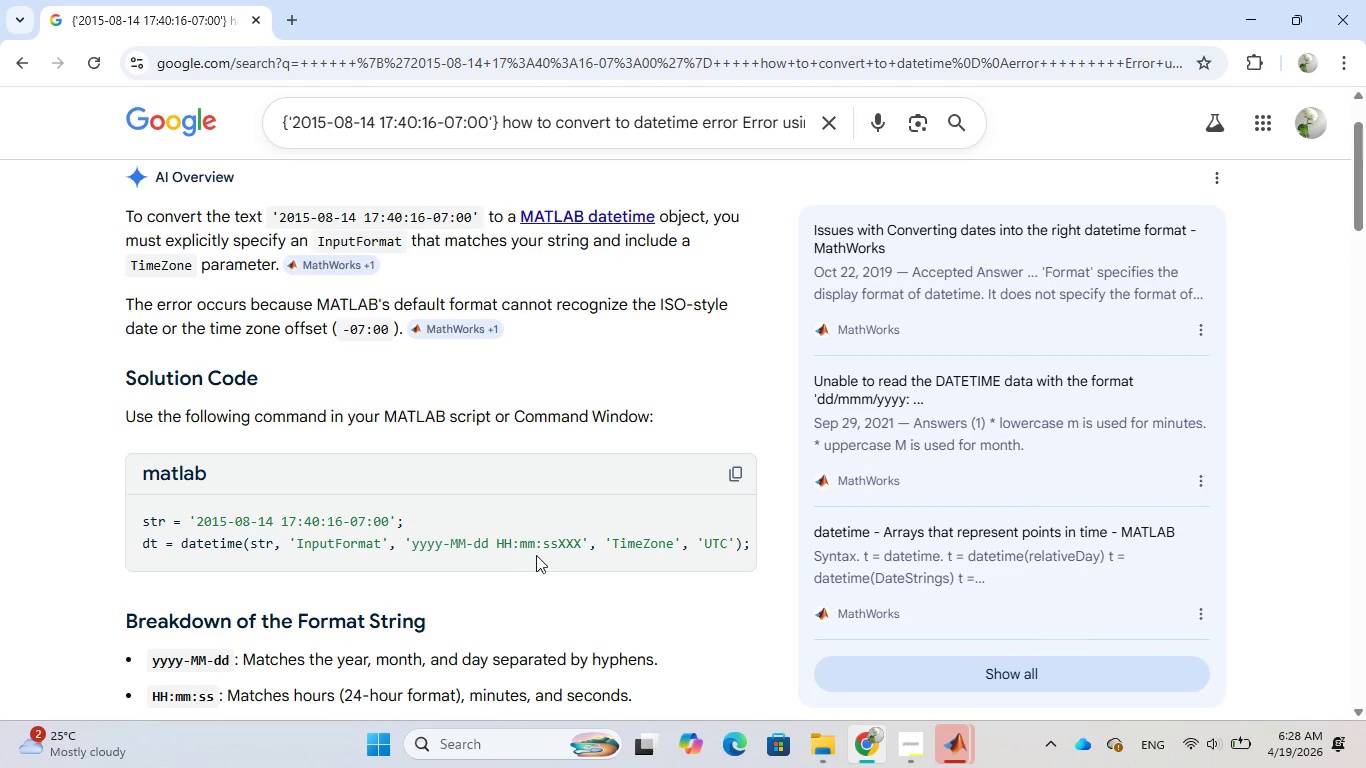 
wait(18.38)
 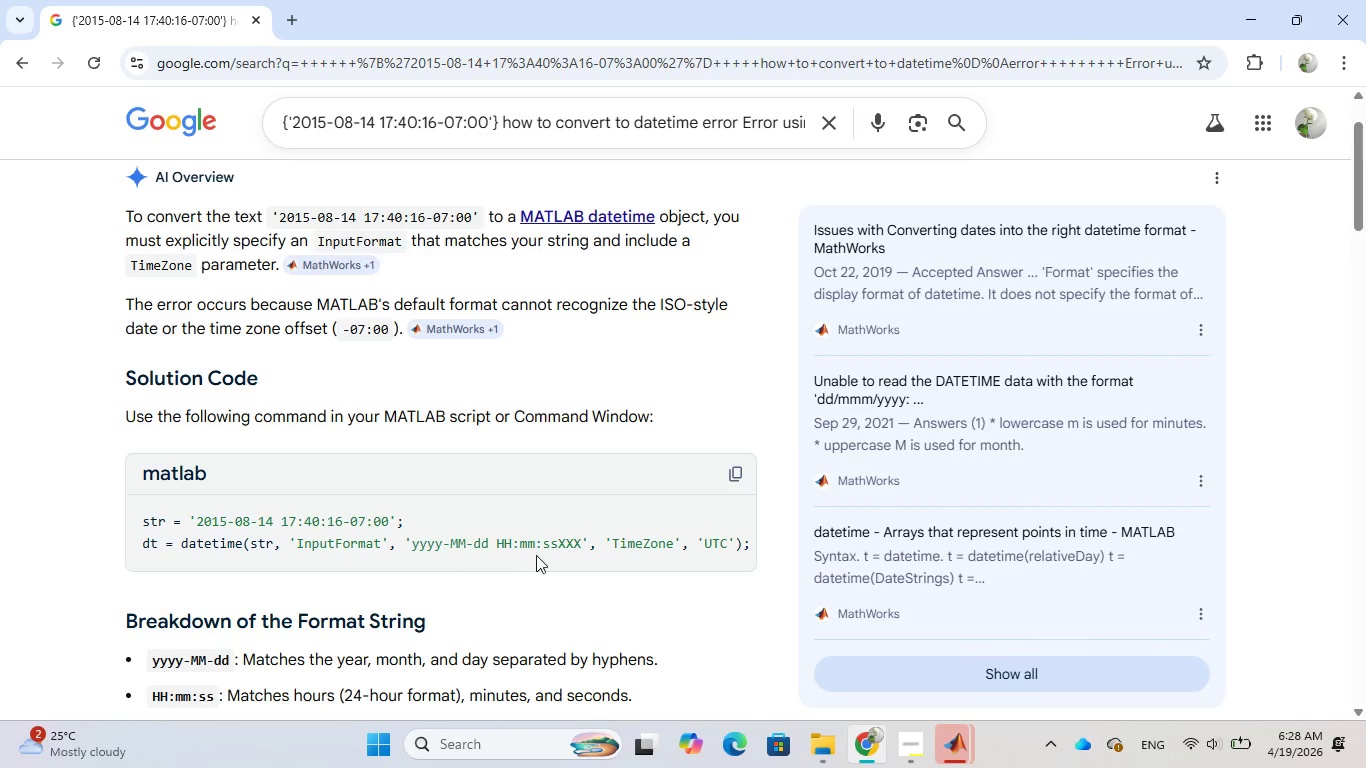 
left_click_drag(start_coordinate=[143, 546], to_coordinate=[749, 548])
 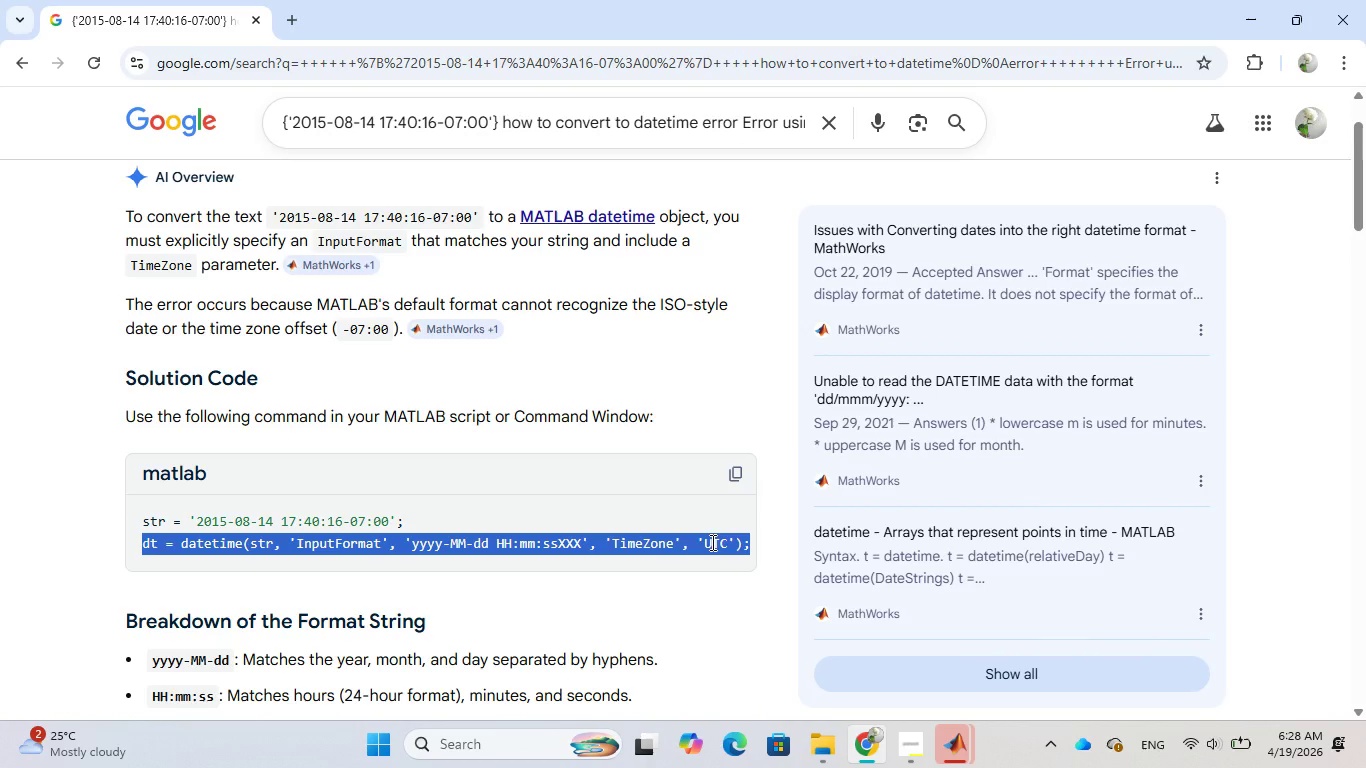 
right_click([711, 542])
 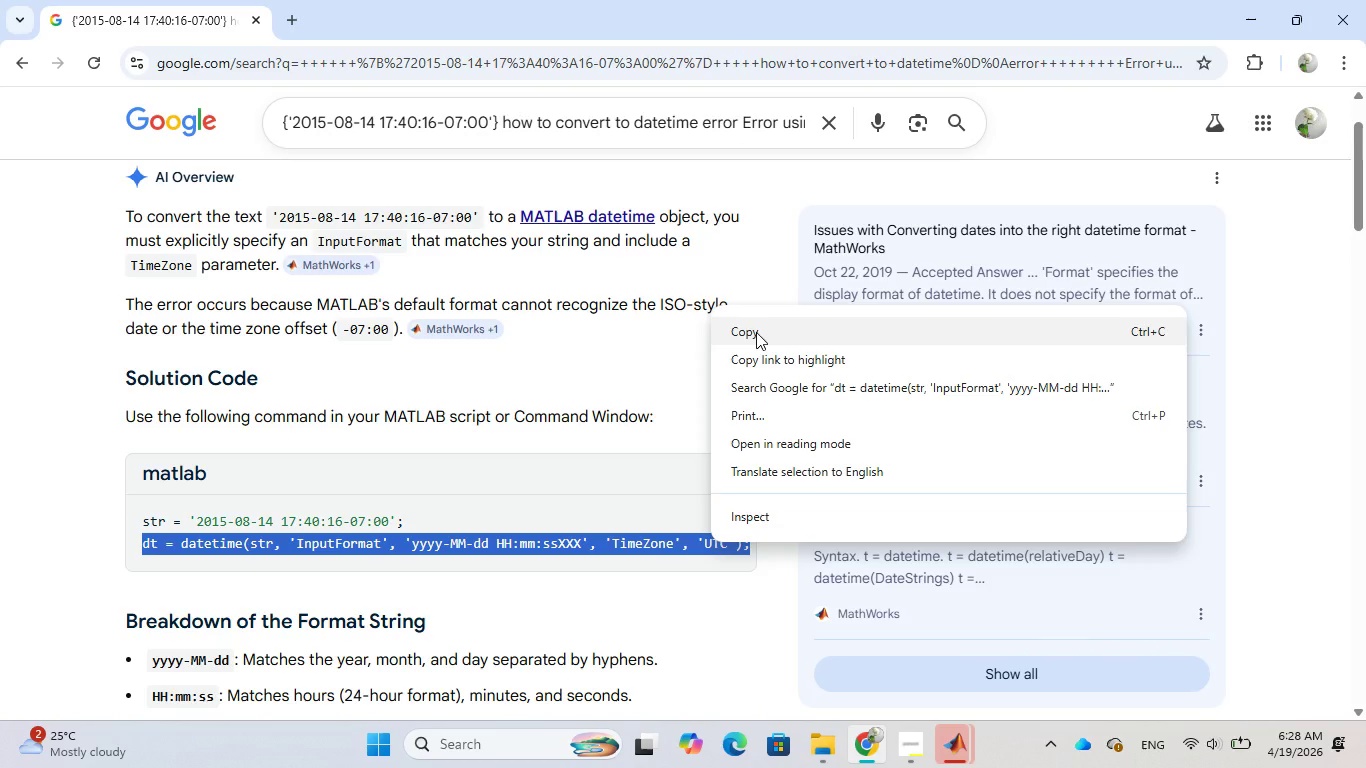 
left_click([756, 332])
 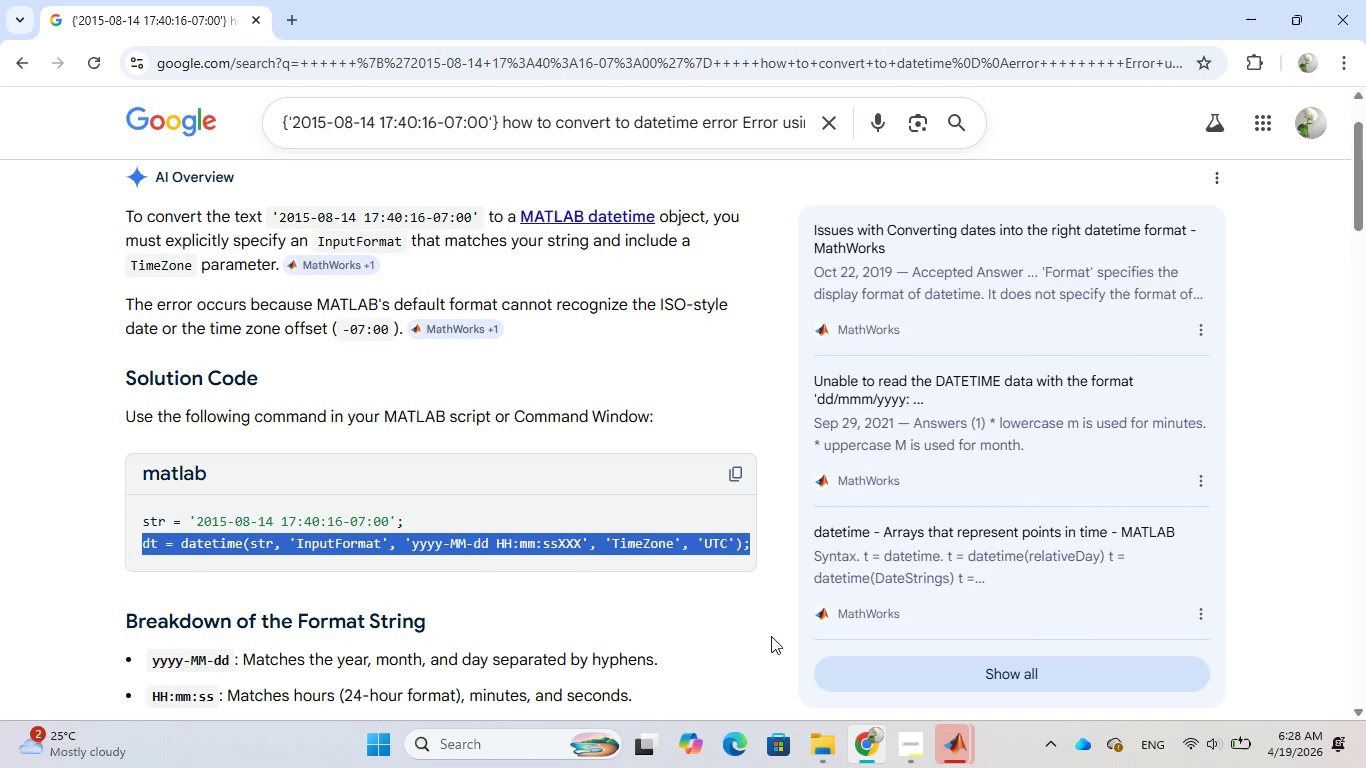 
mouse_move([891, 744])
 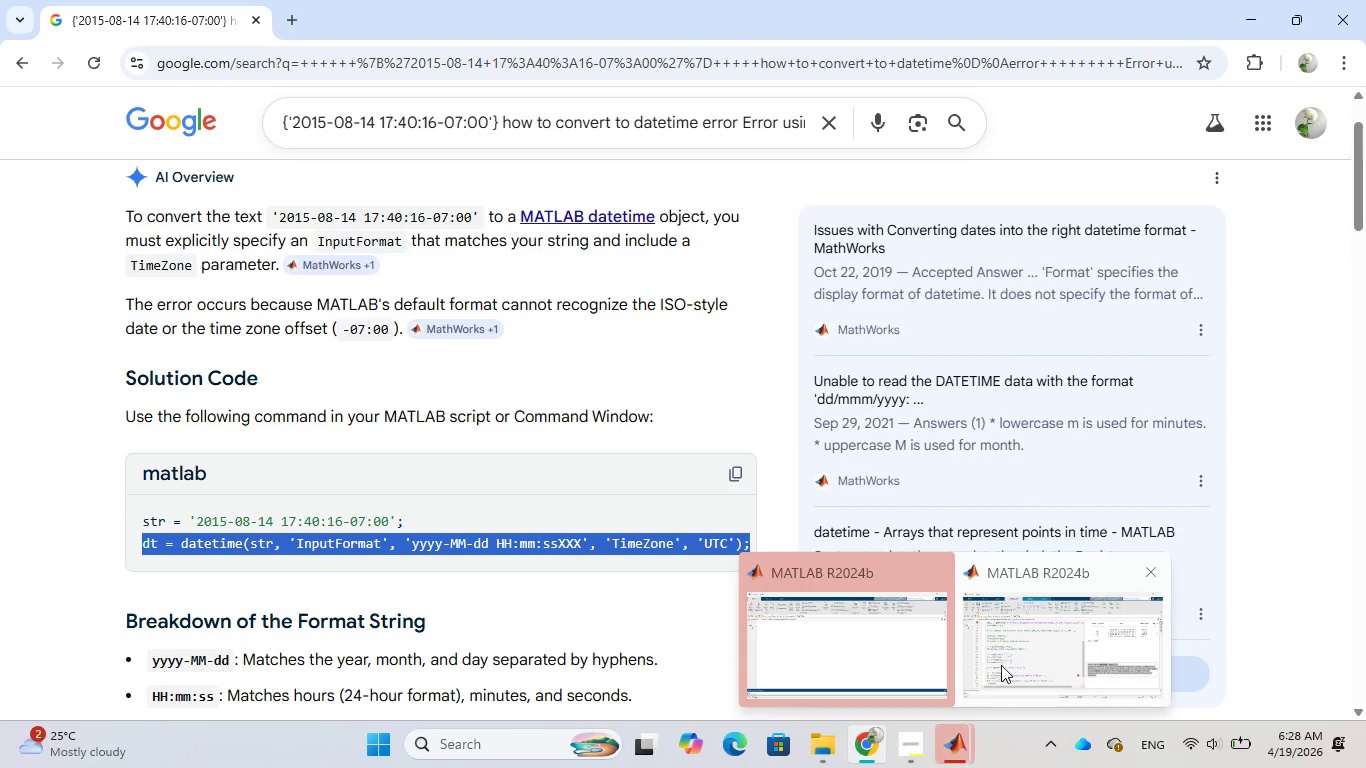 
left_click([1003, 659])
 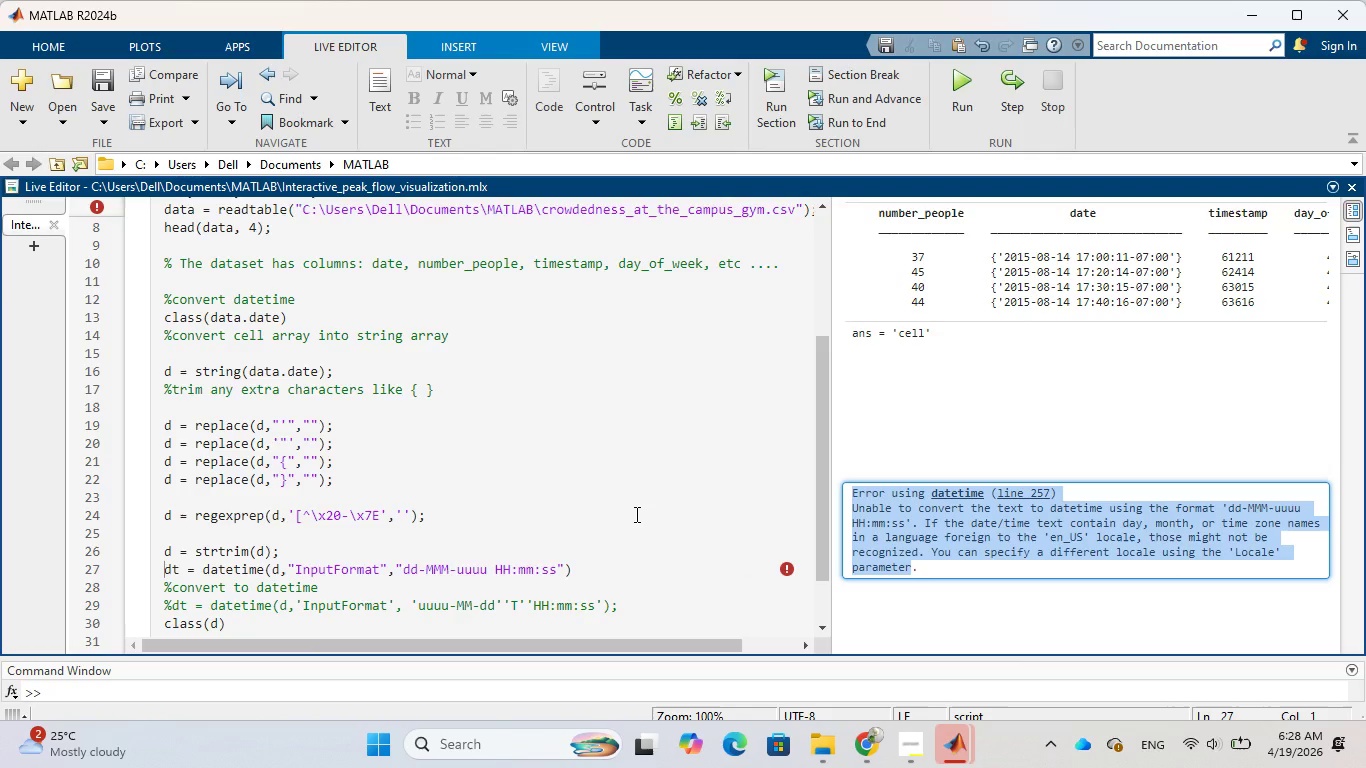 
scroll: coordinate [635, 514], scroll_direction: down, amount: 1.0
 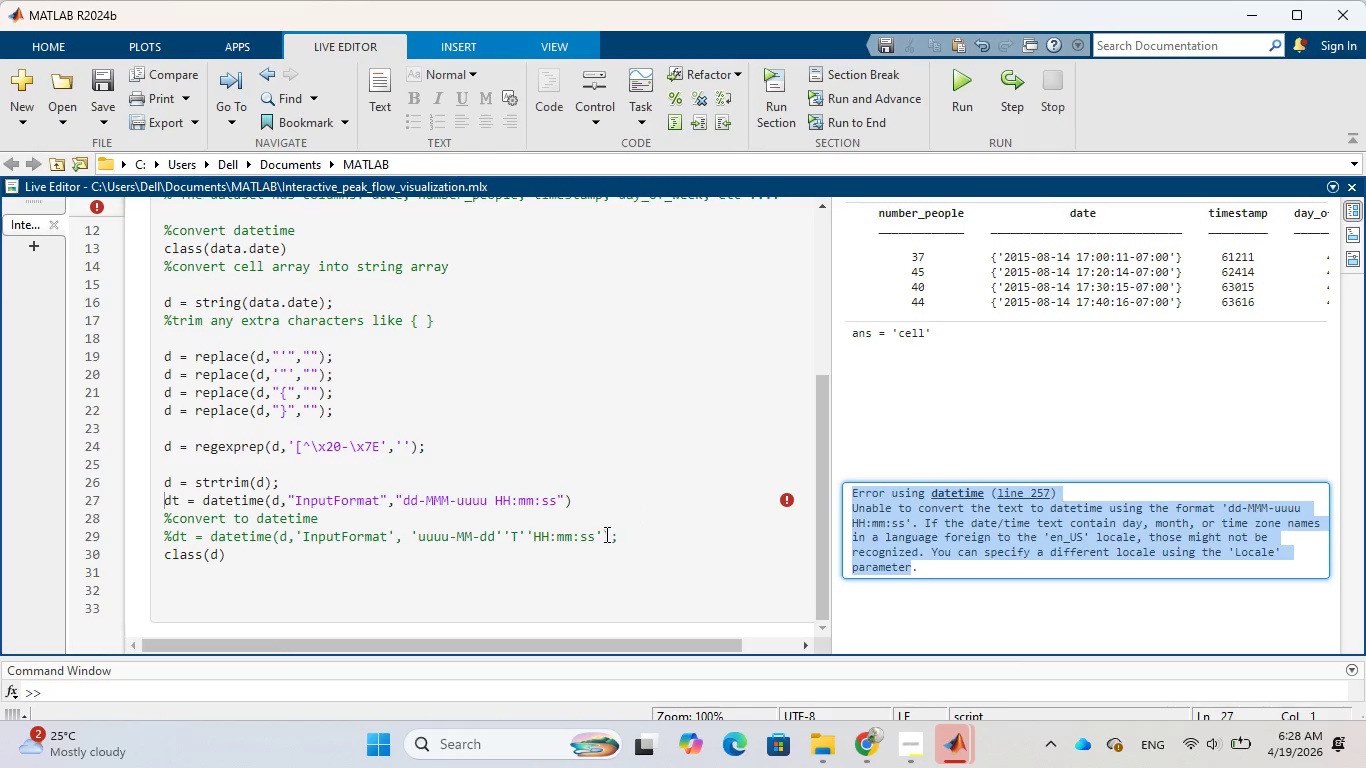 
left_click_drag(start_coordinate=[626, 536], to_coordinate=[159, 535])
 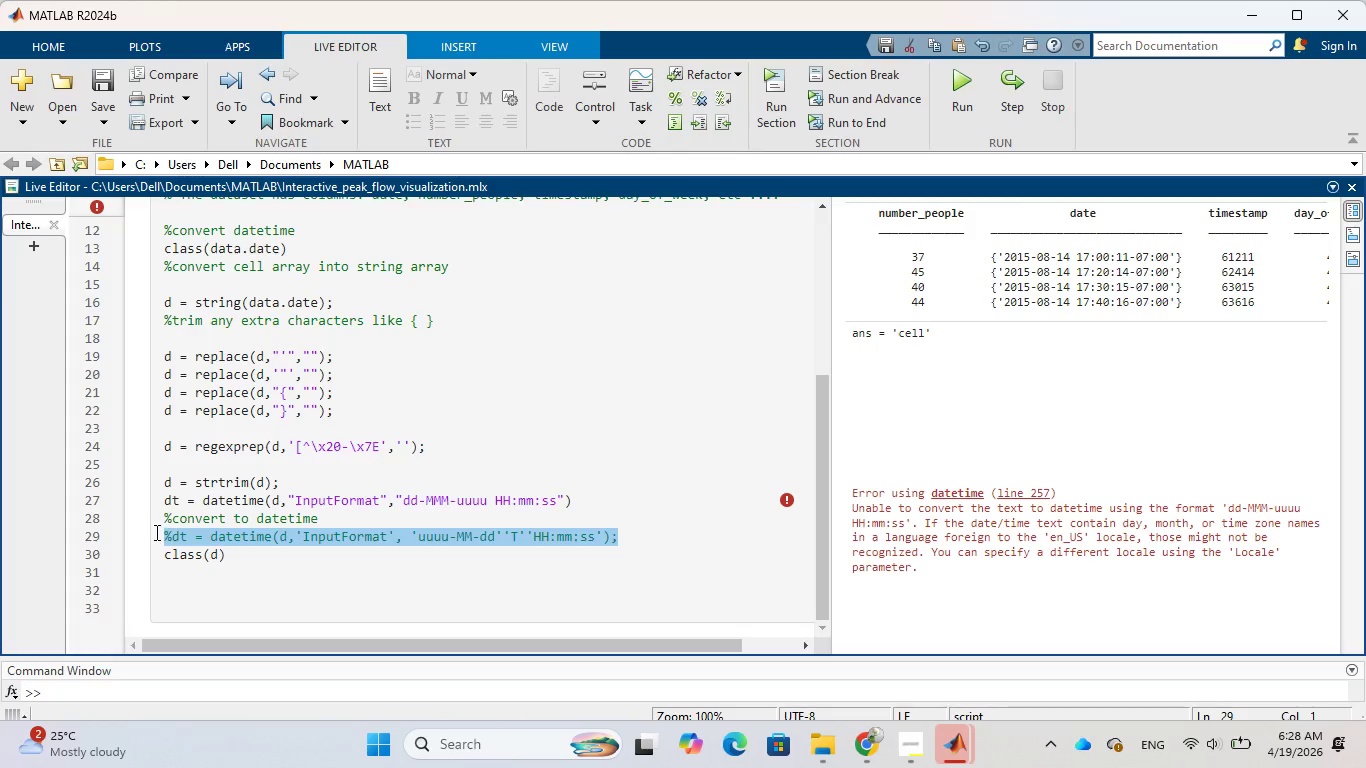 
key(Control+V)
 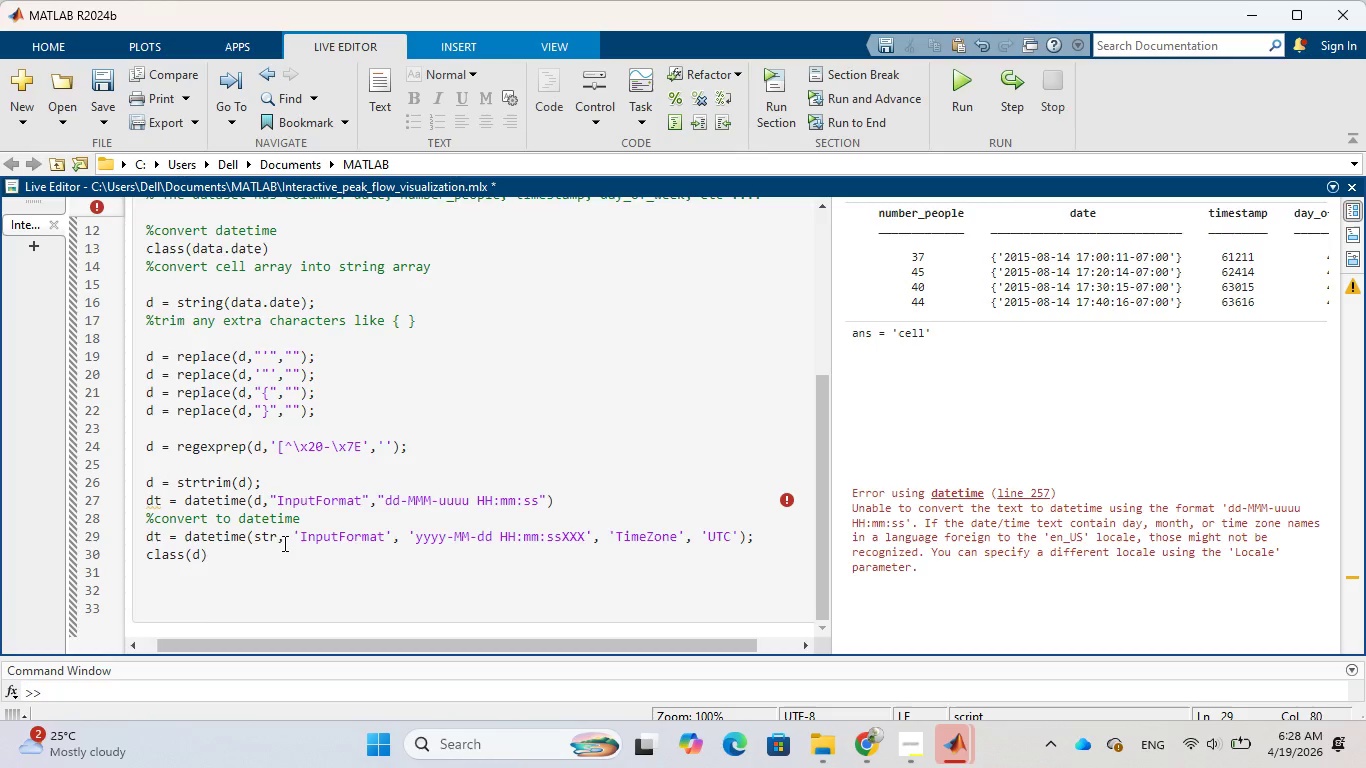 
left_click([273, 539])
 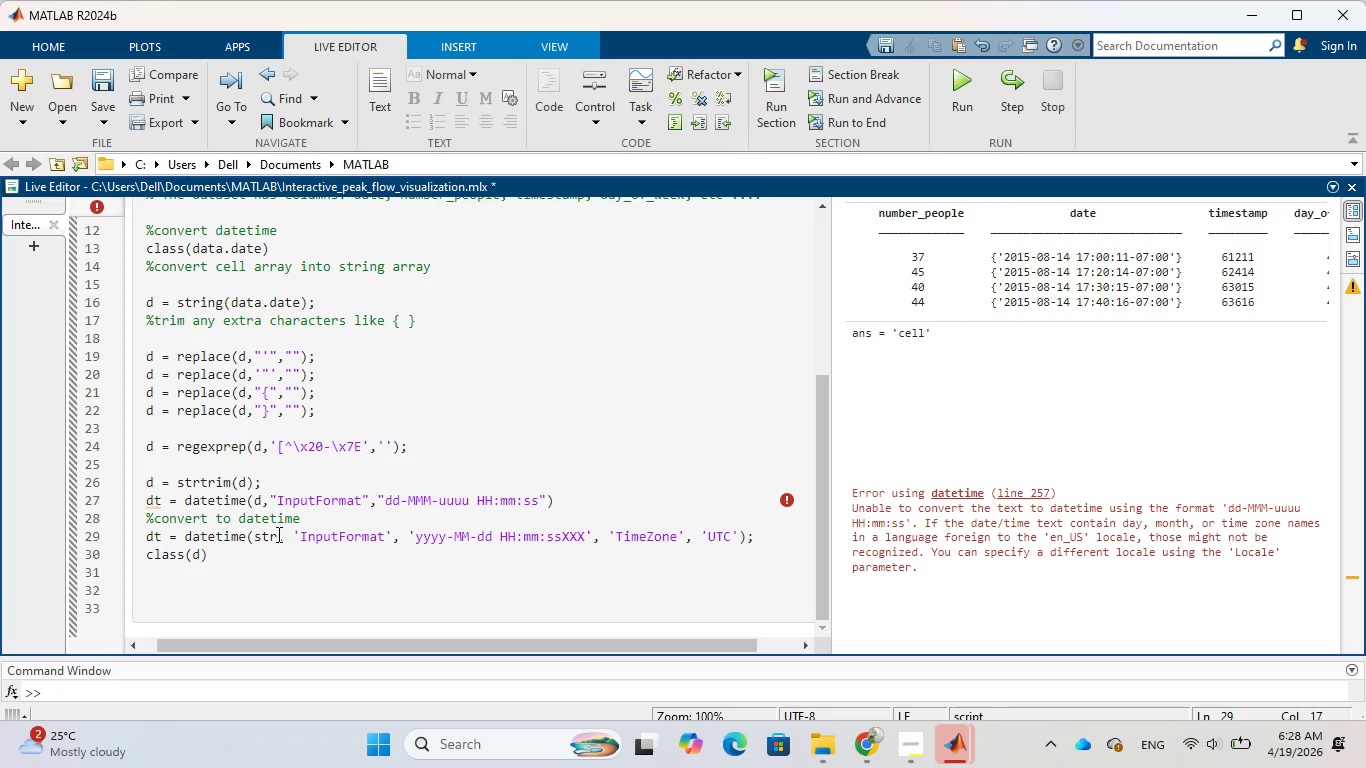 
left_click([277, 534])
 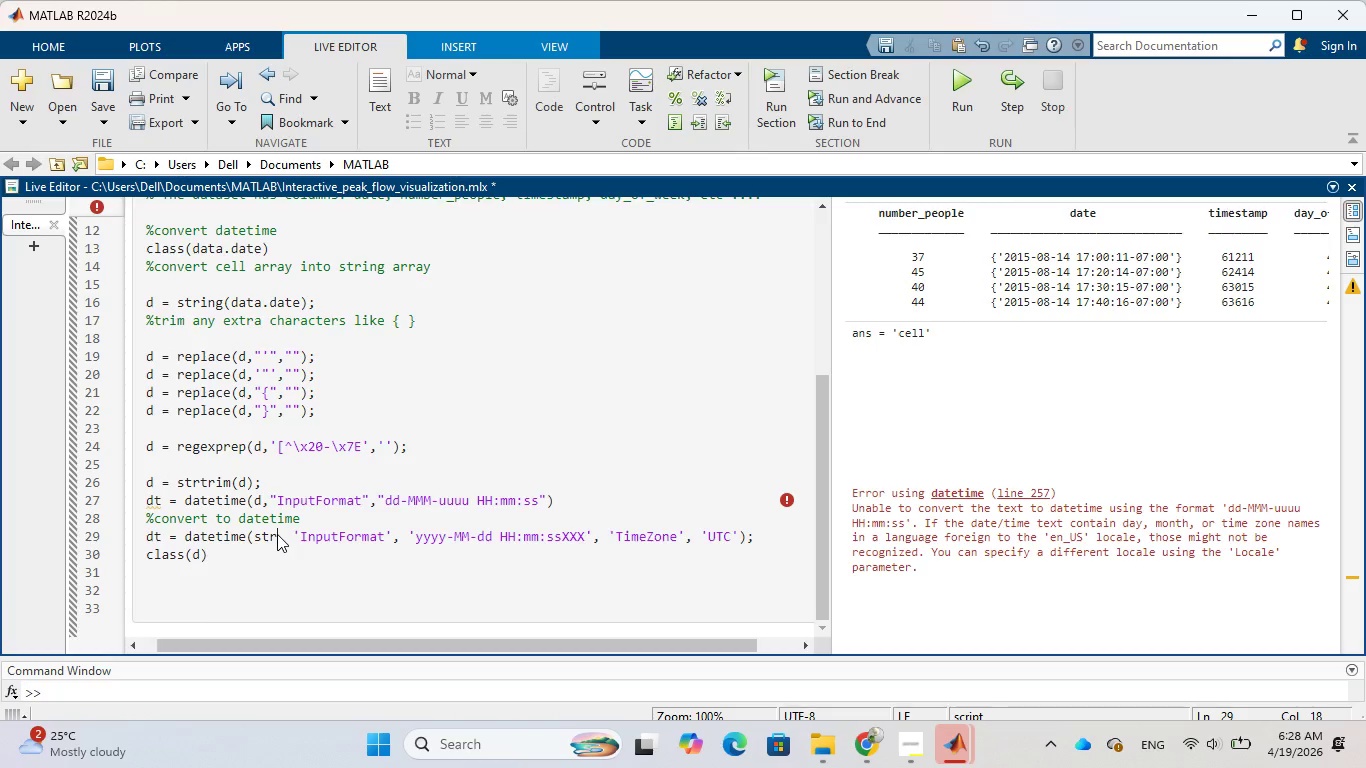 
key(Backspace)
 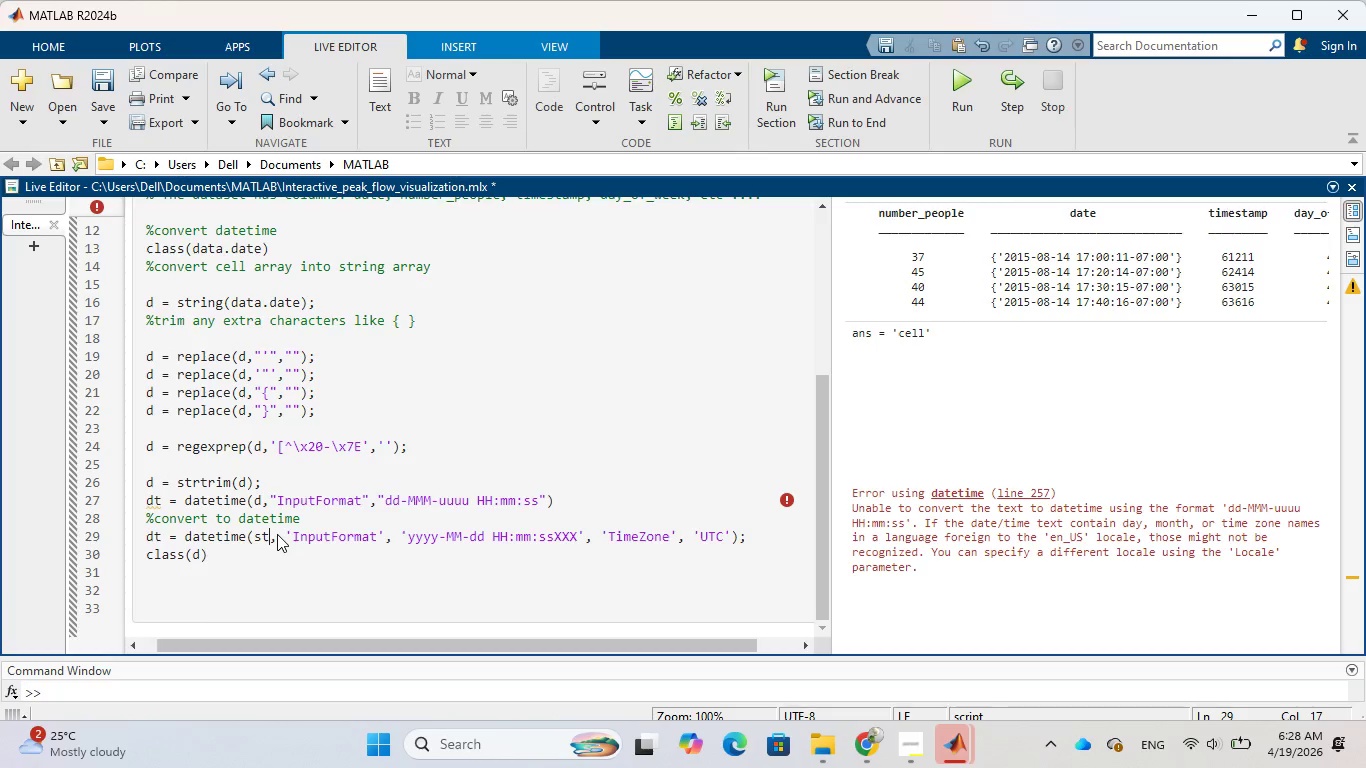 
key(Backspace)
 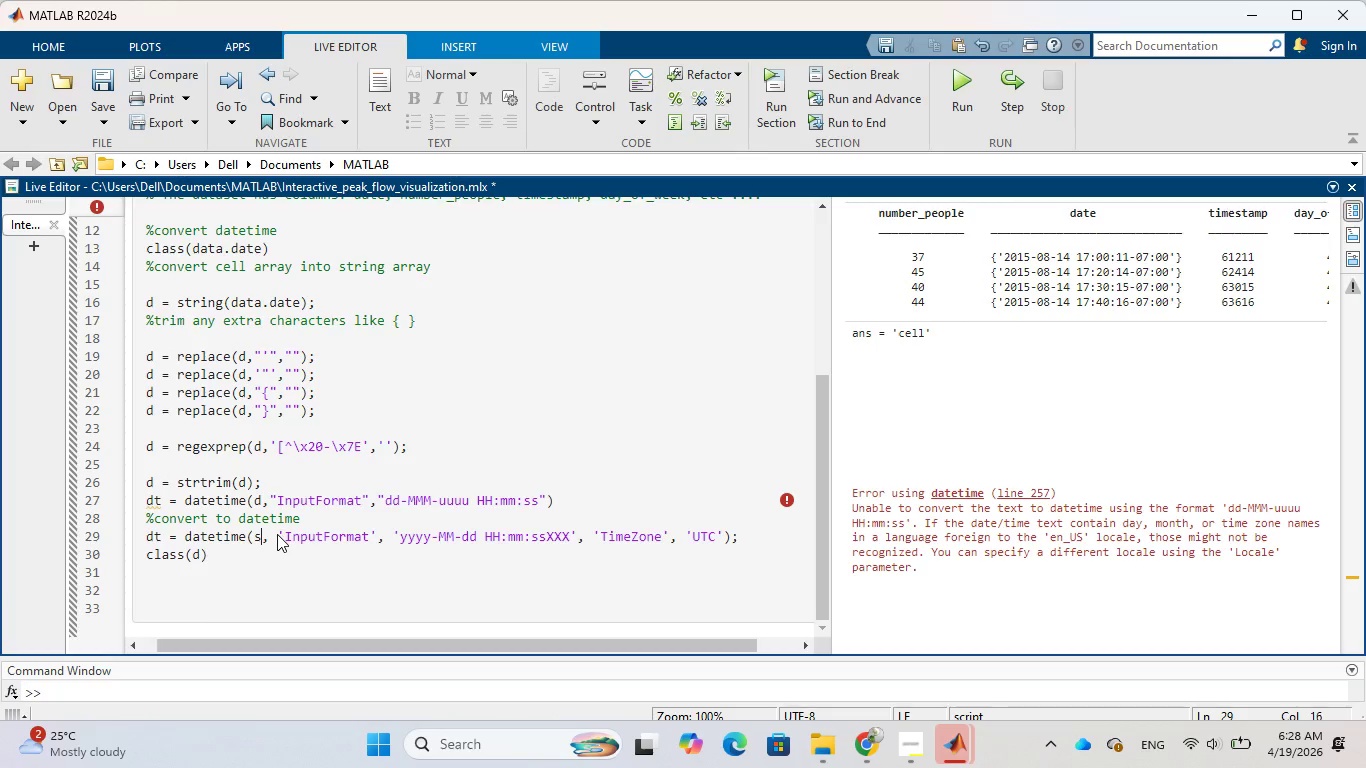 
key(Backspace)
 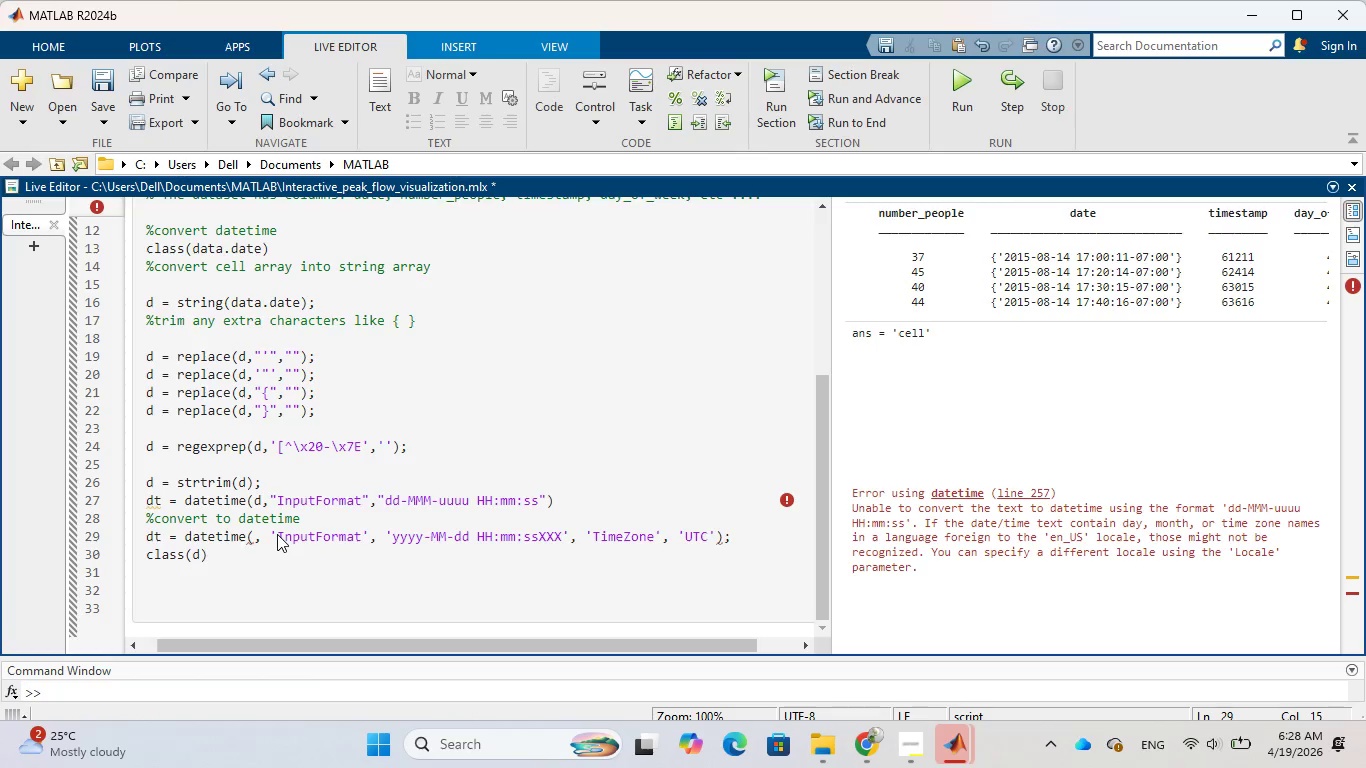 
key(D)
 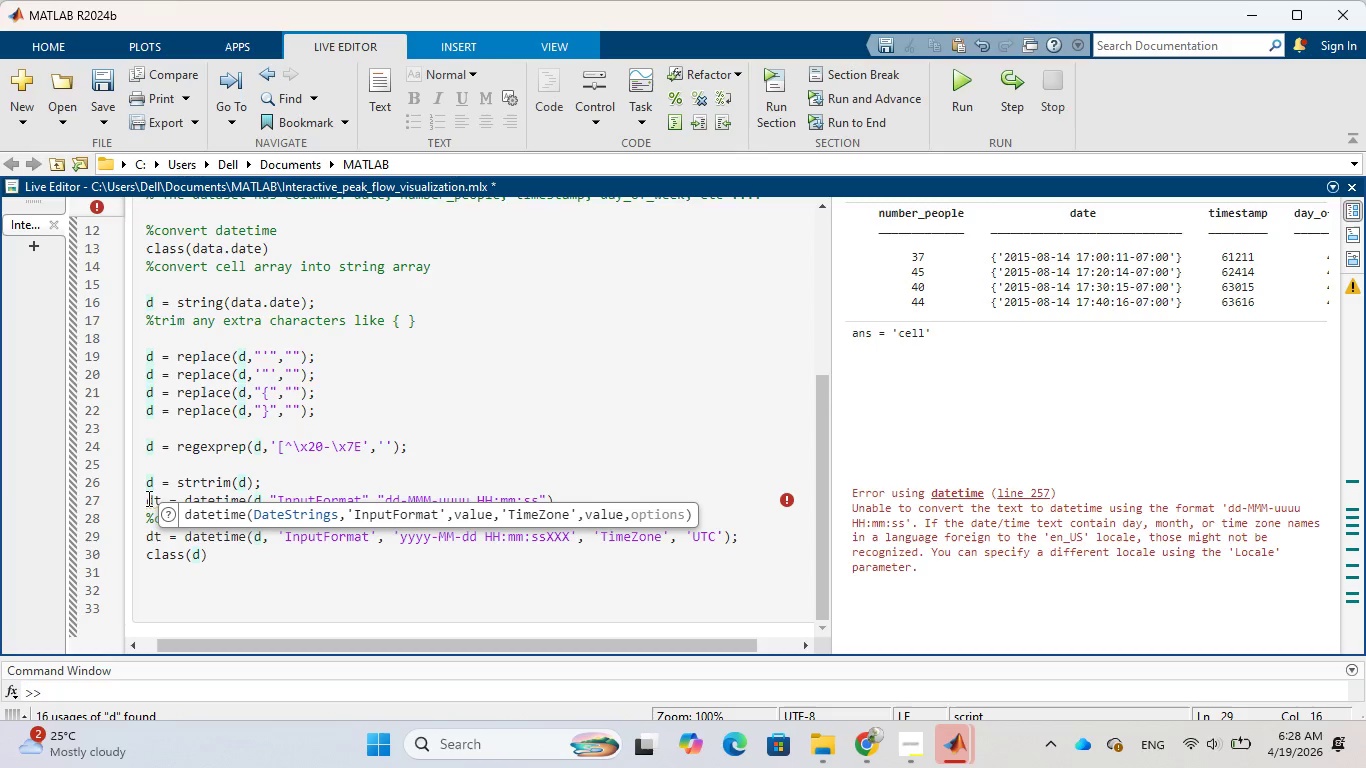 
left_click_drag(start_coordinate=[145, 498], to_coordinate=[601, 498])
 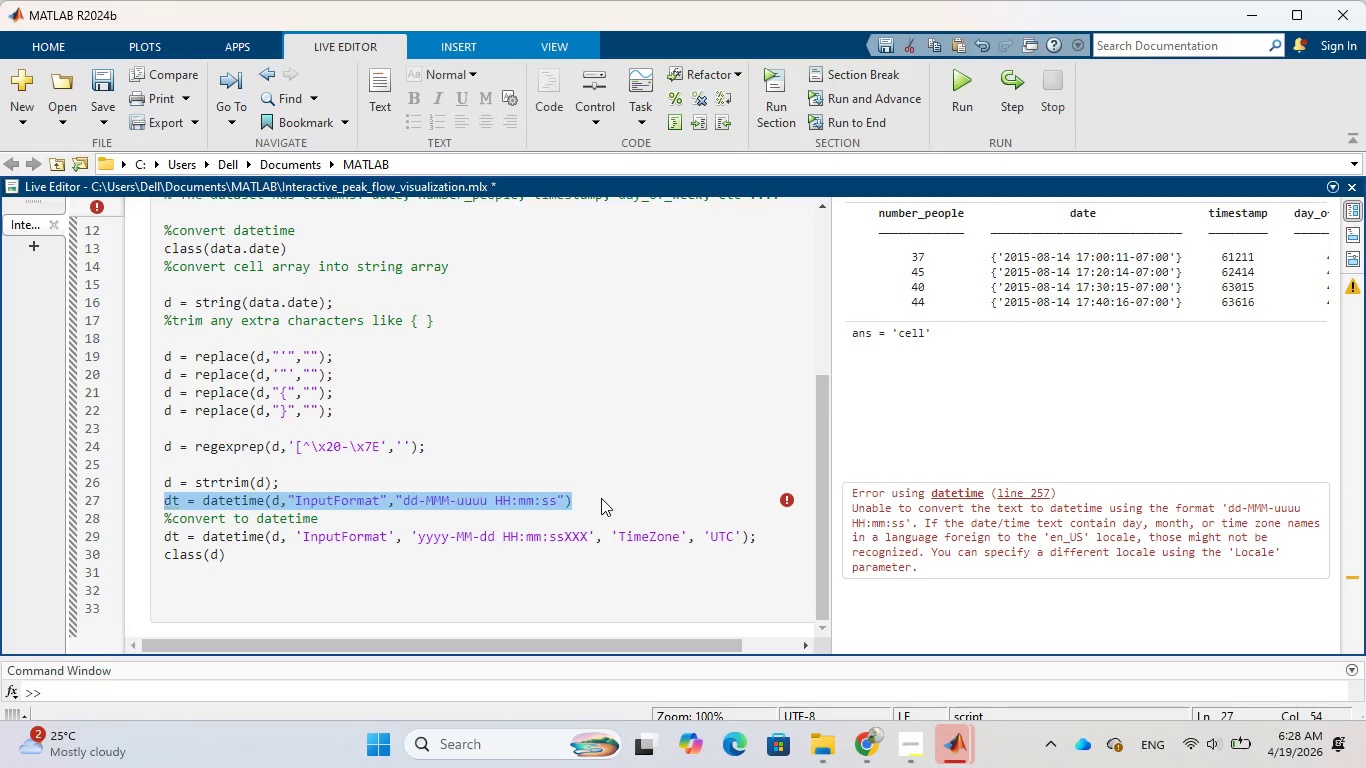 
key(Backspace)
 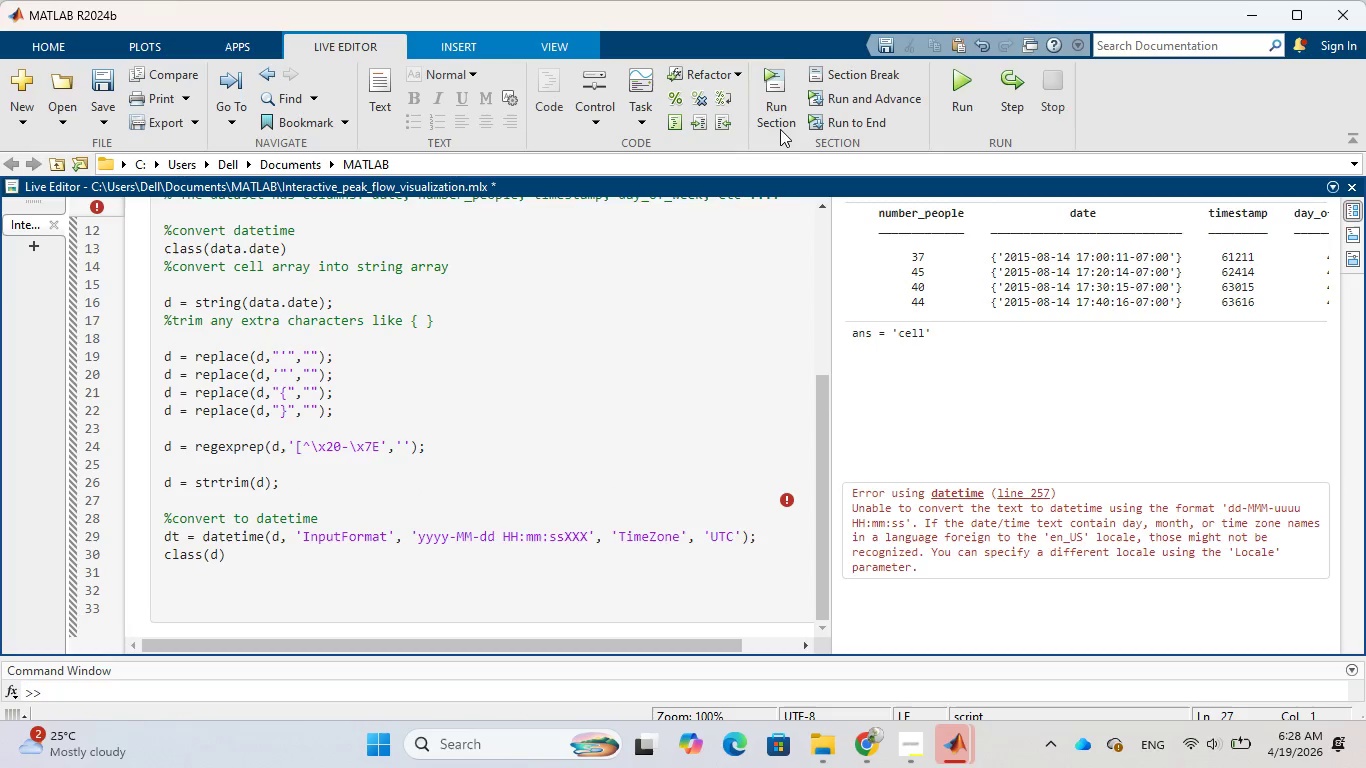 
left_click([783, 100])
 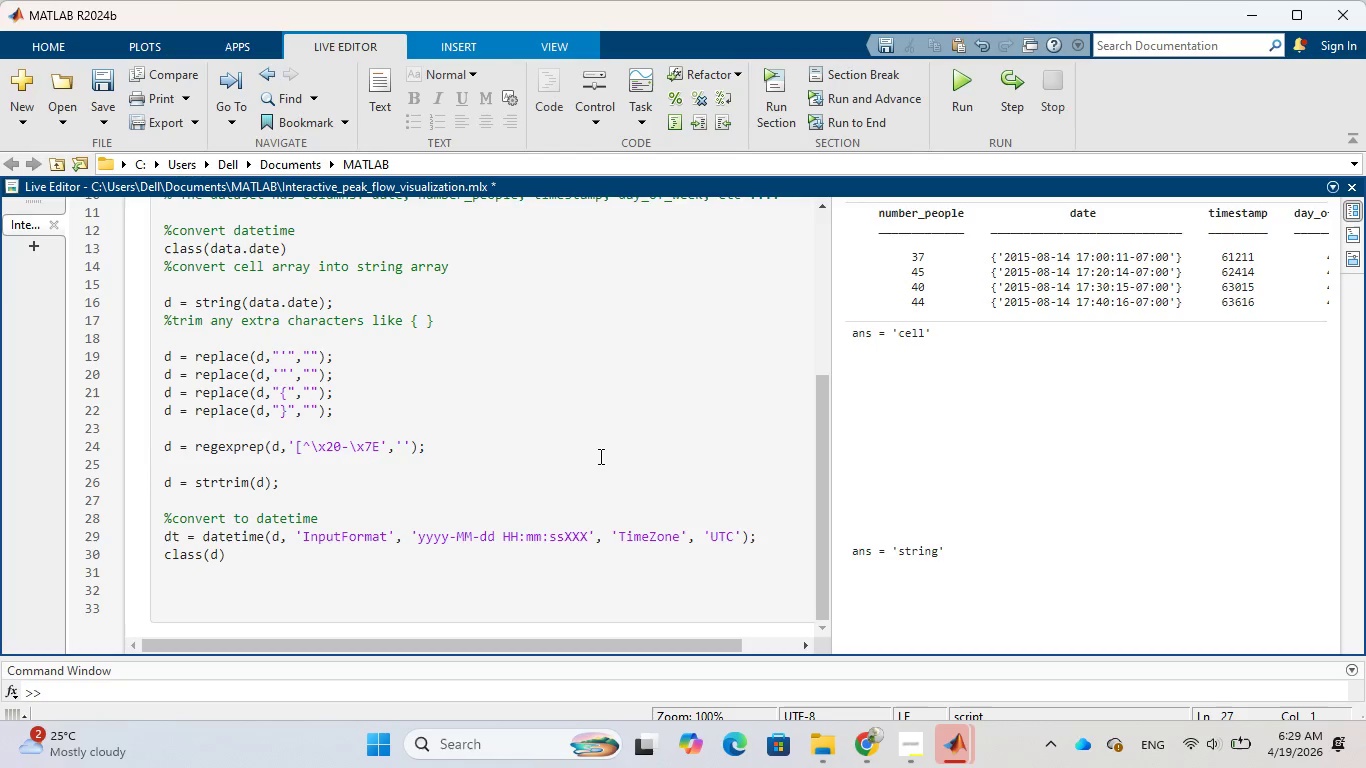 
wait(5.56)
 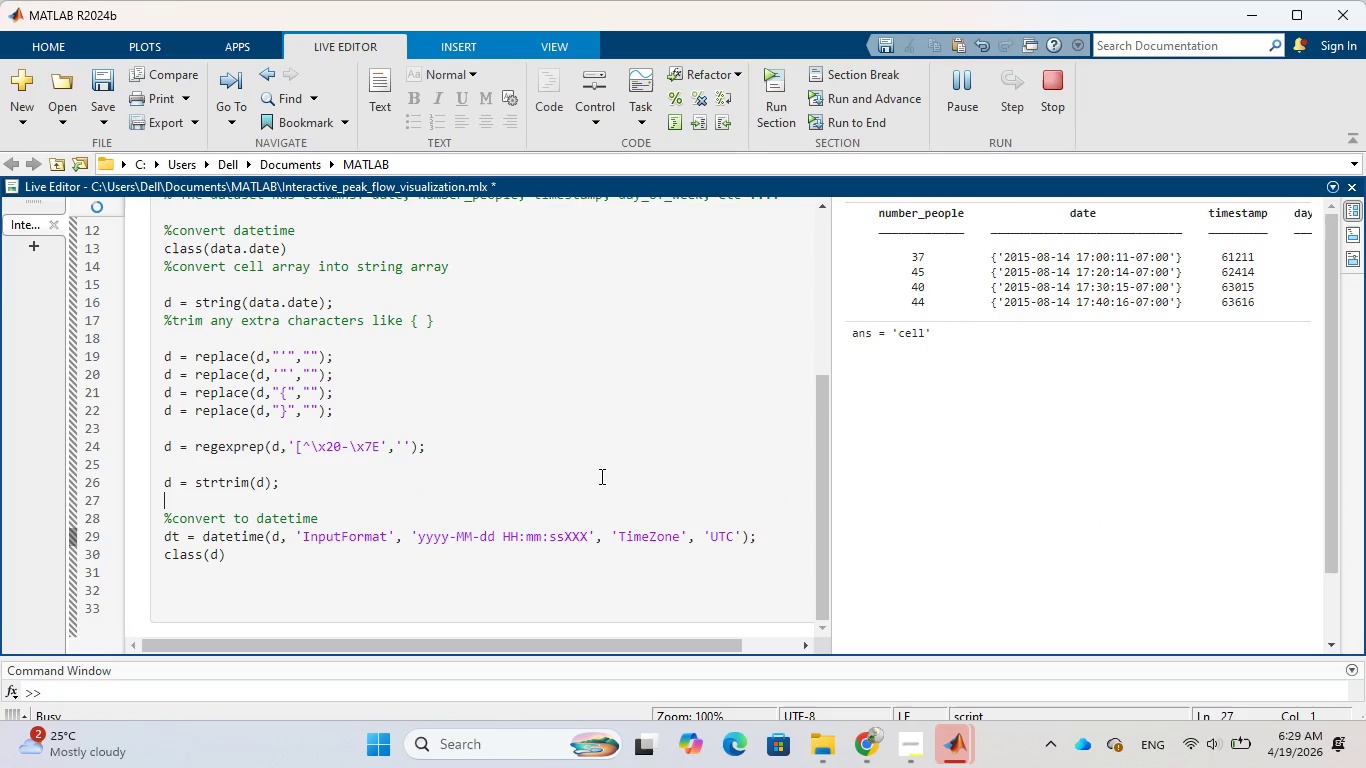 
scroll: coordinate [979, 460], scroll_direction: down, amount: 4.0
 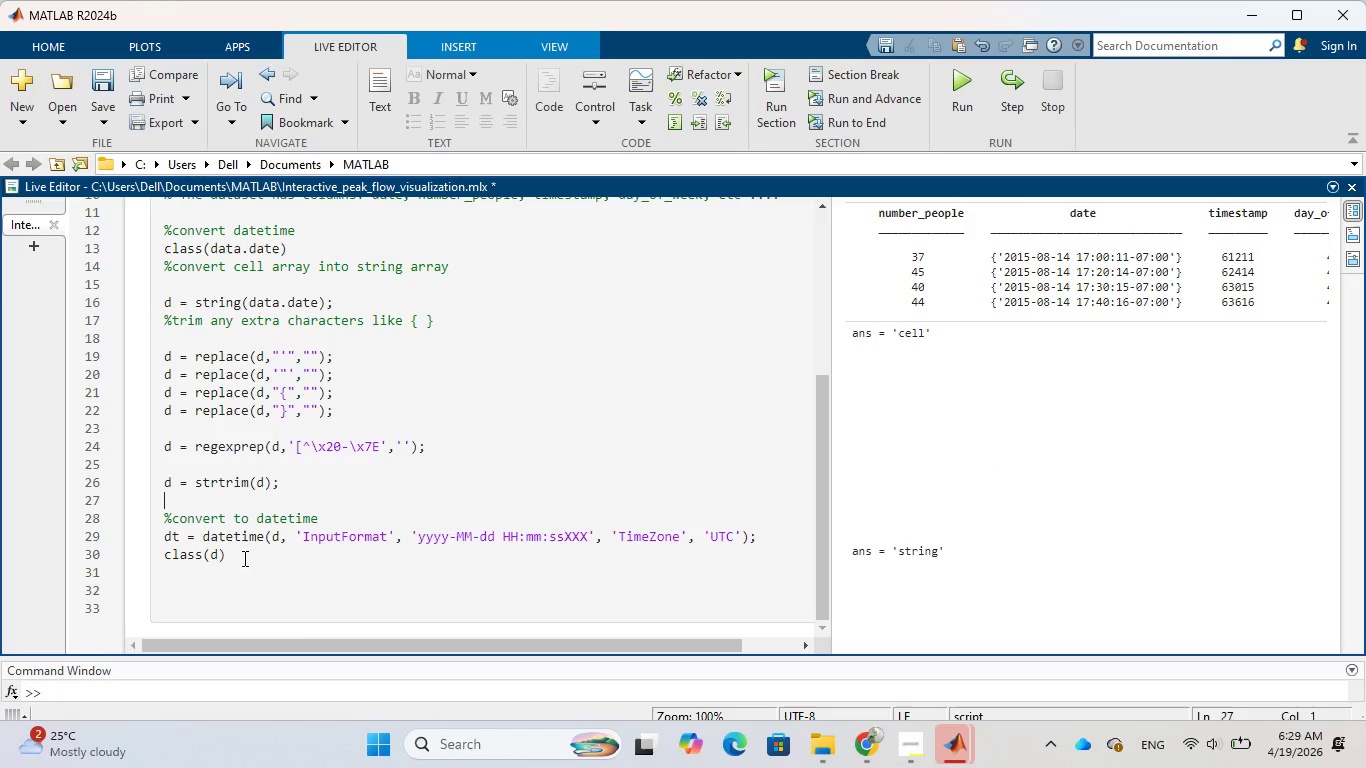 
wait(6.13)
 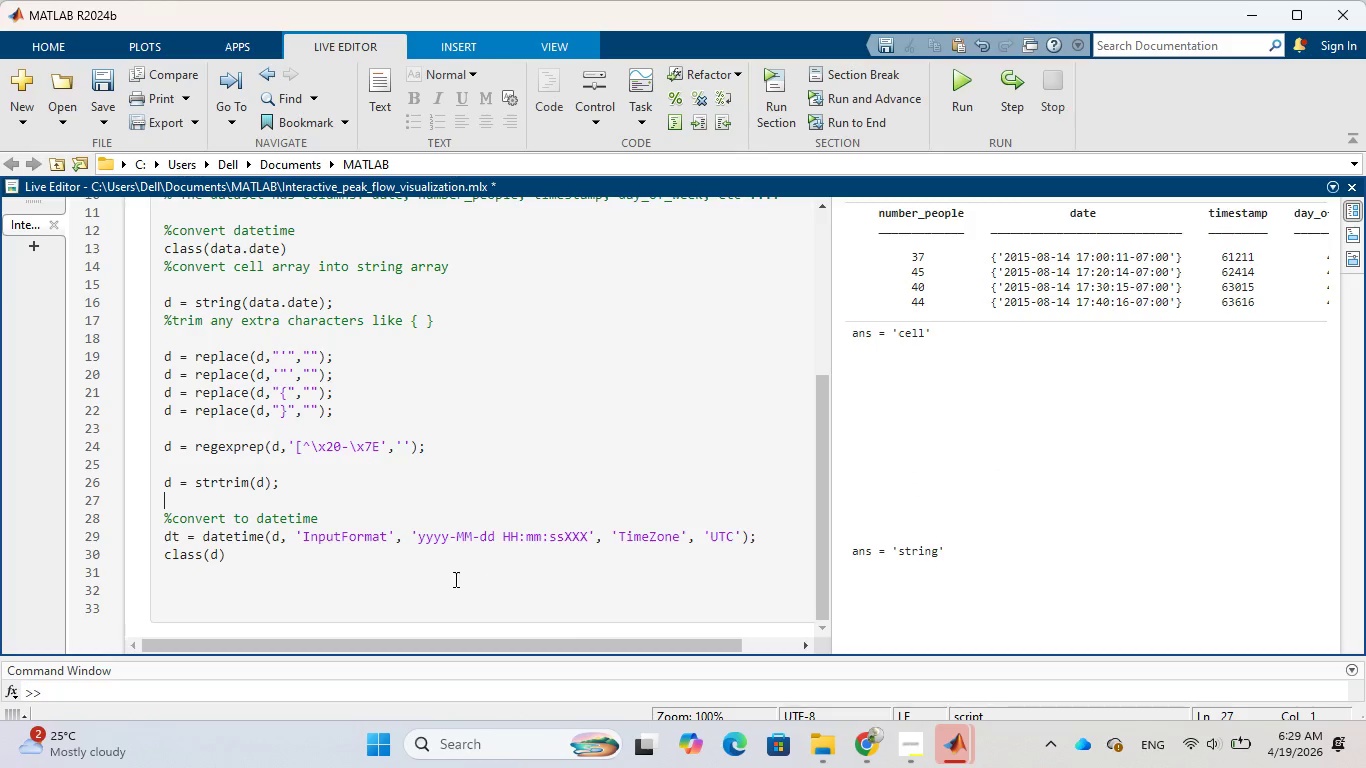 
left_click([217, 554])
 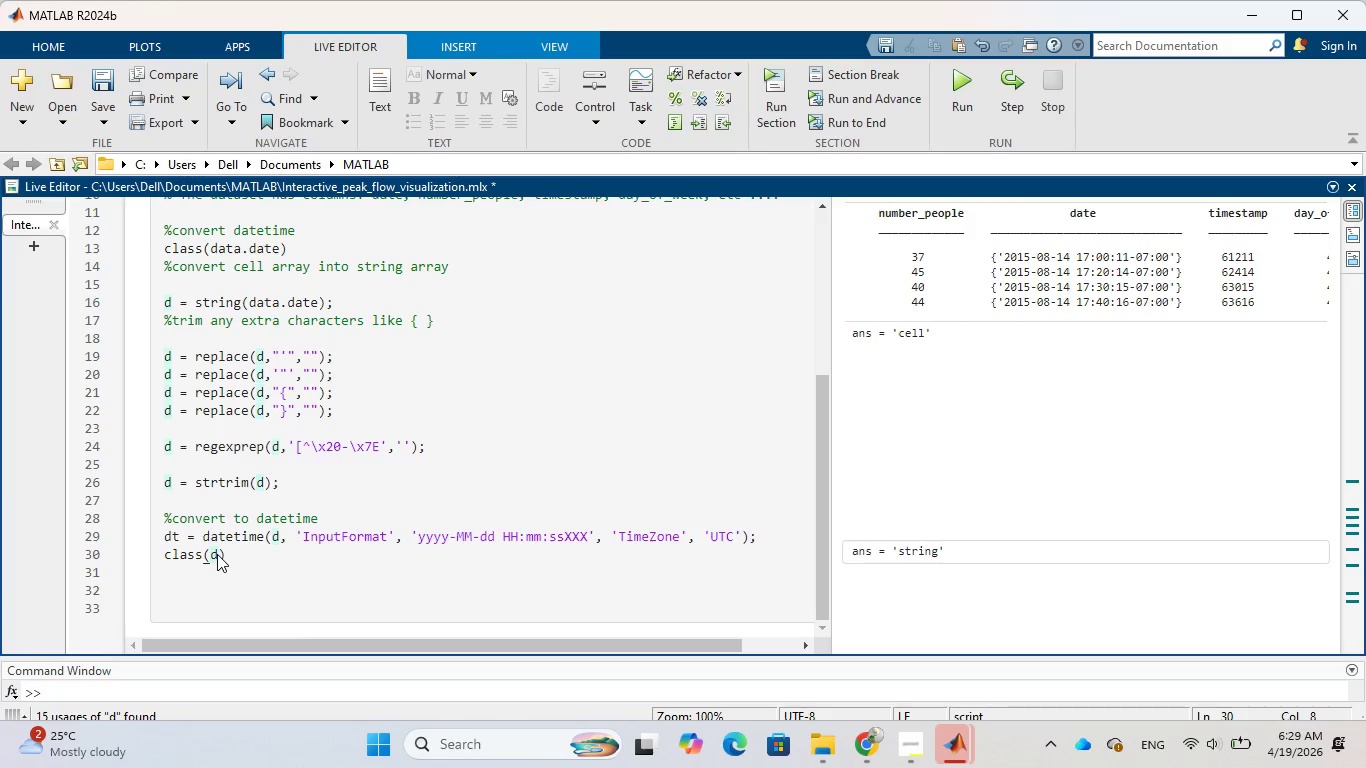 
key(T)
 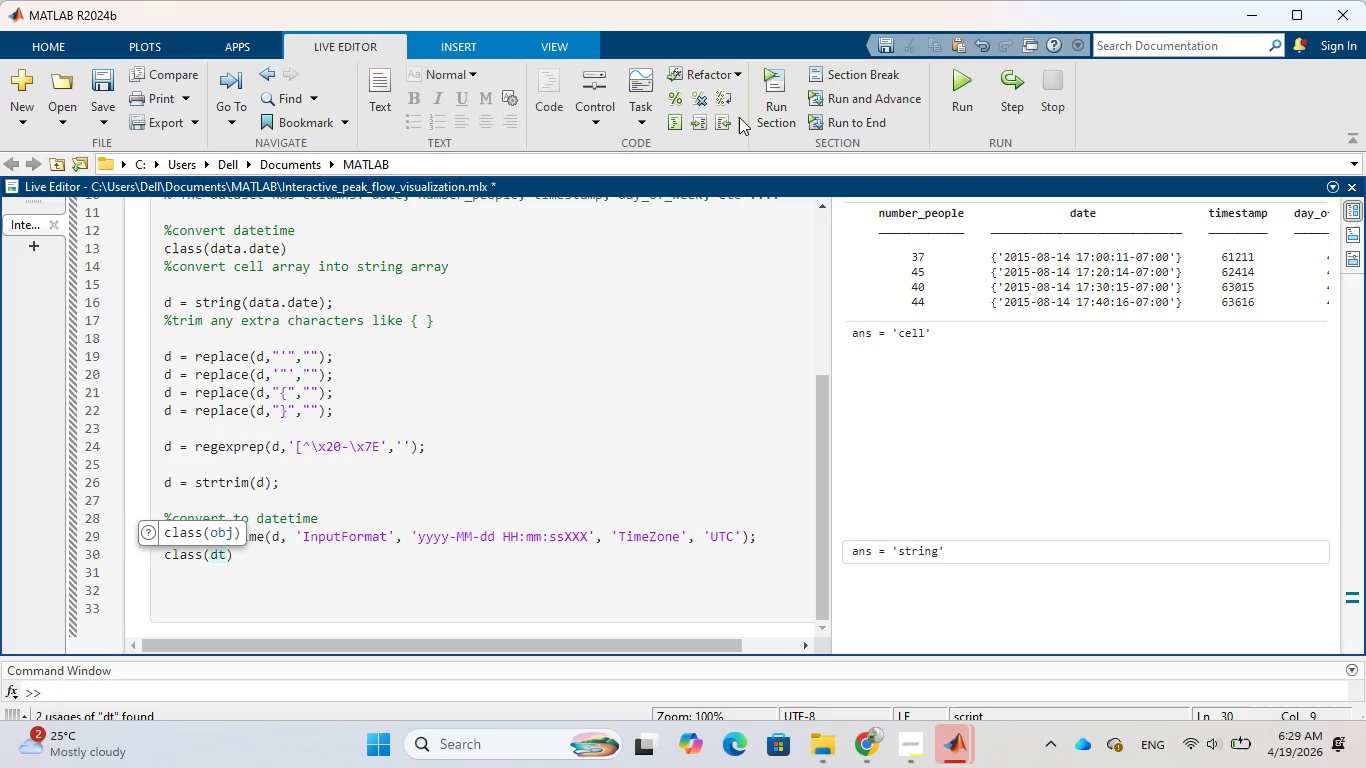 
left_click([782, 103])
 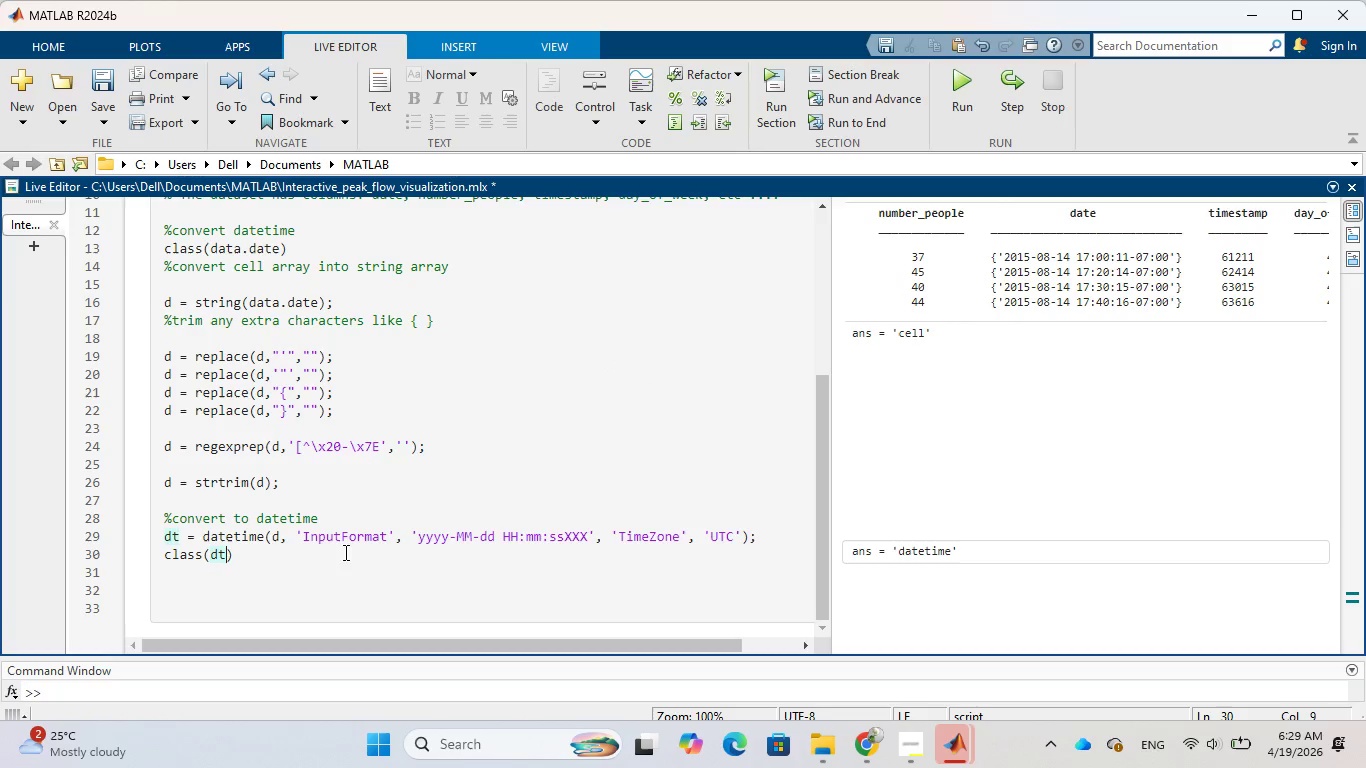 
wait(5.34)
 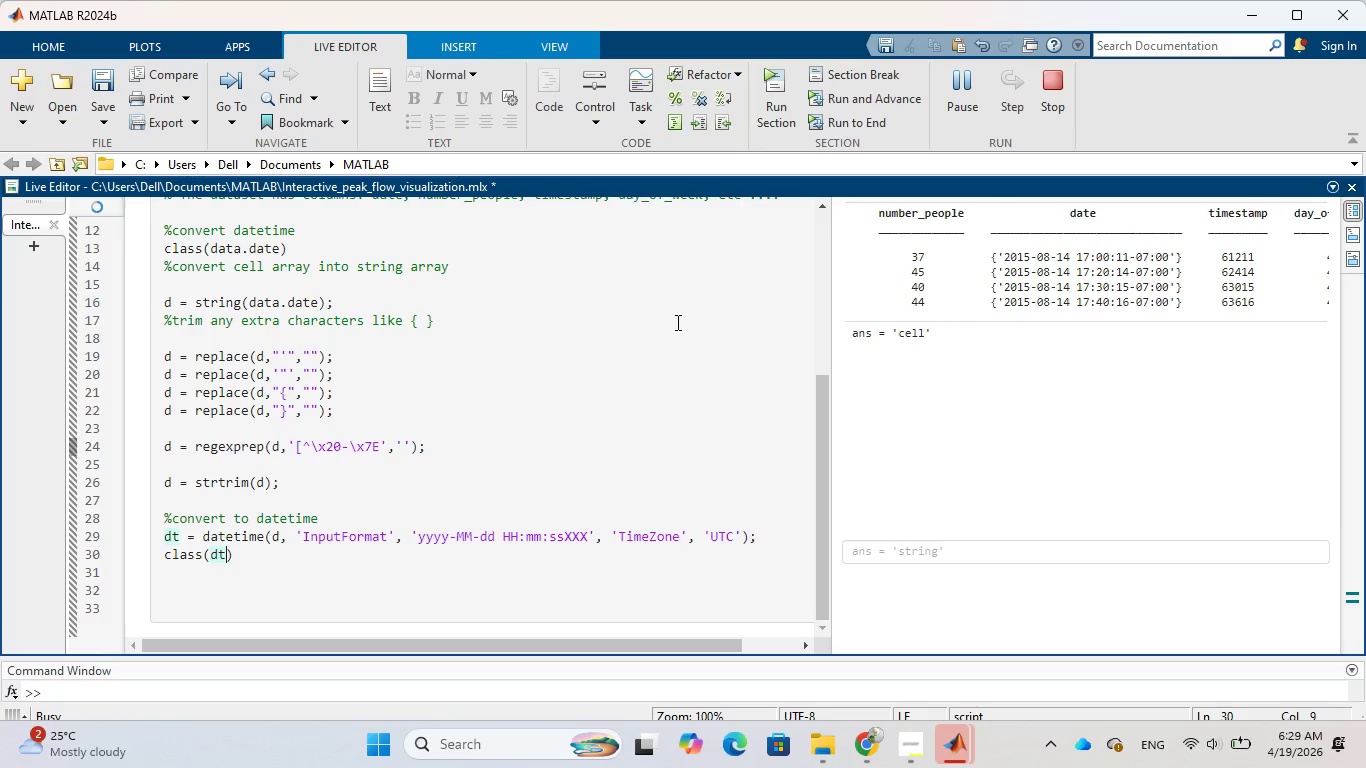 
left_click([242, 551])
 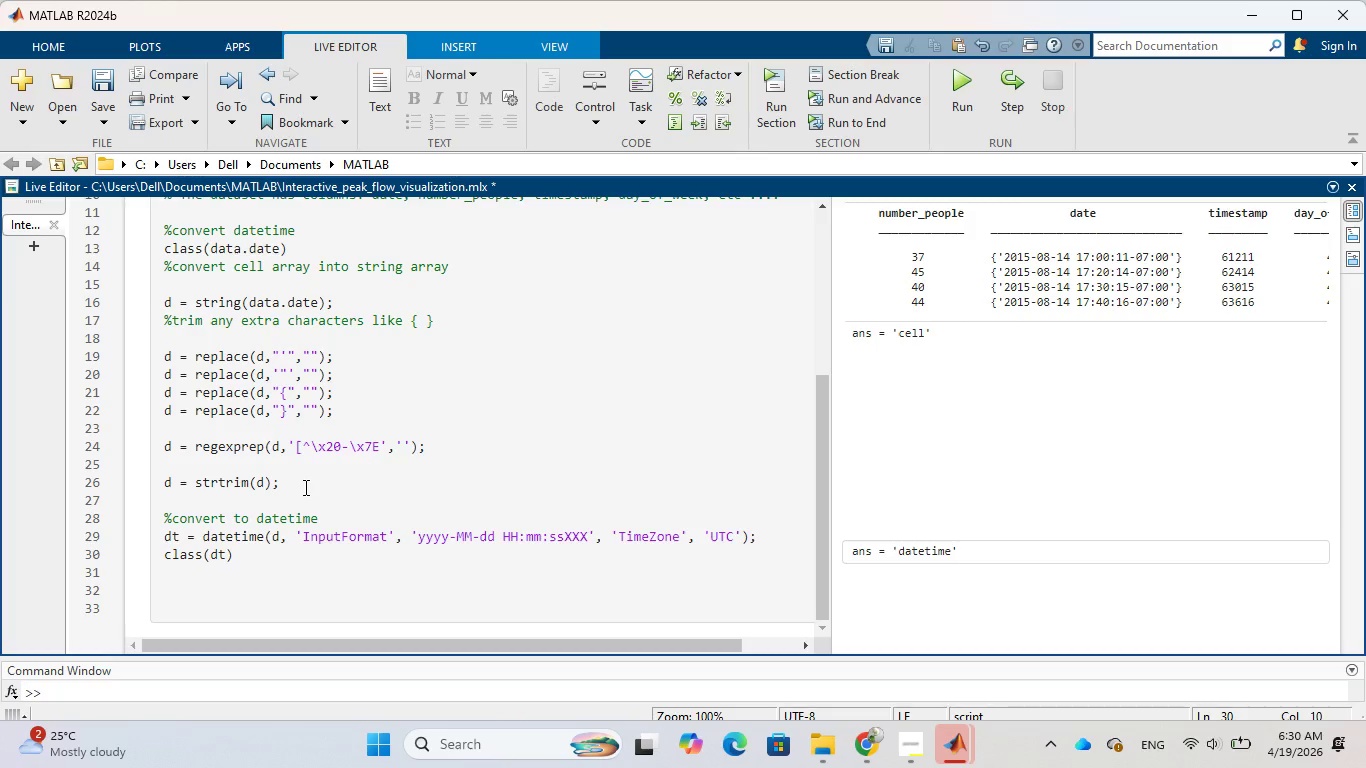 
wait(95.97)
 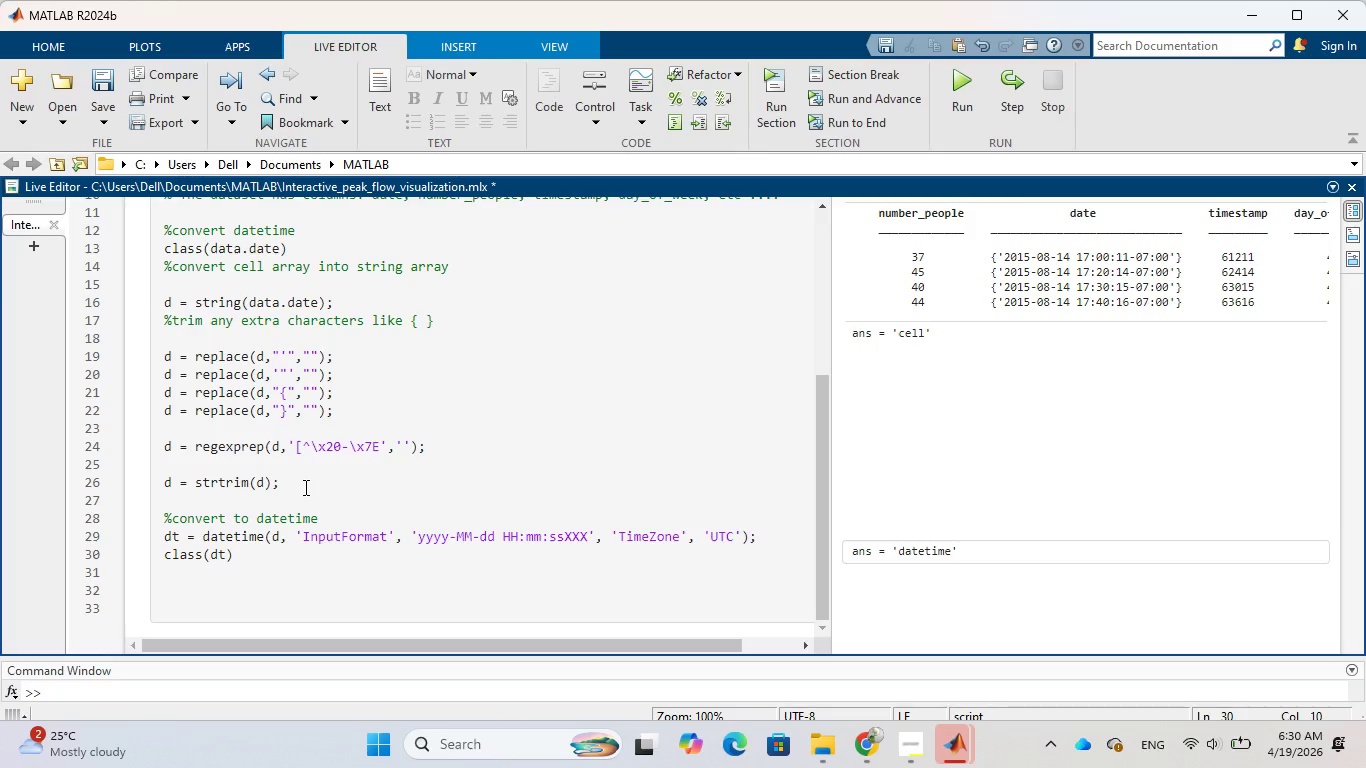 
key(Enter)
 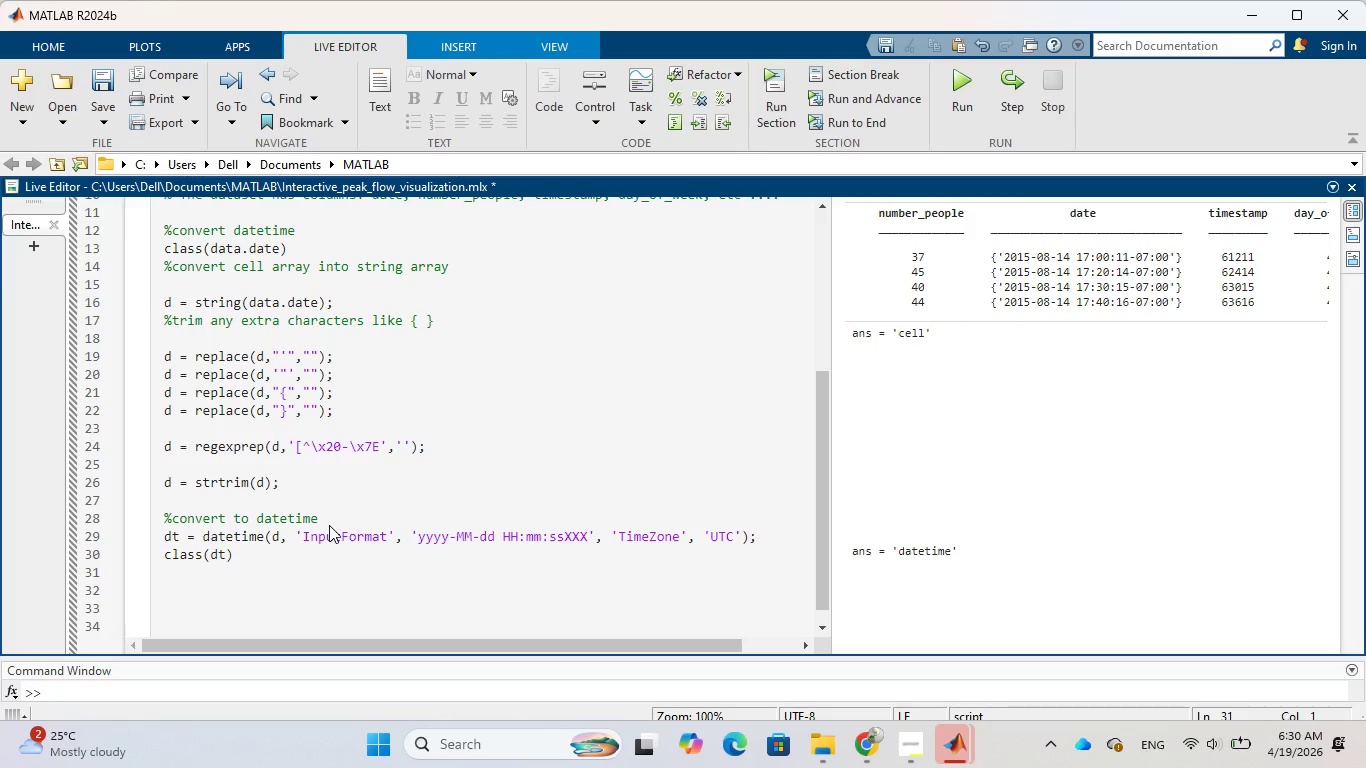 
key(Enter)
 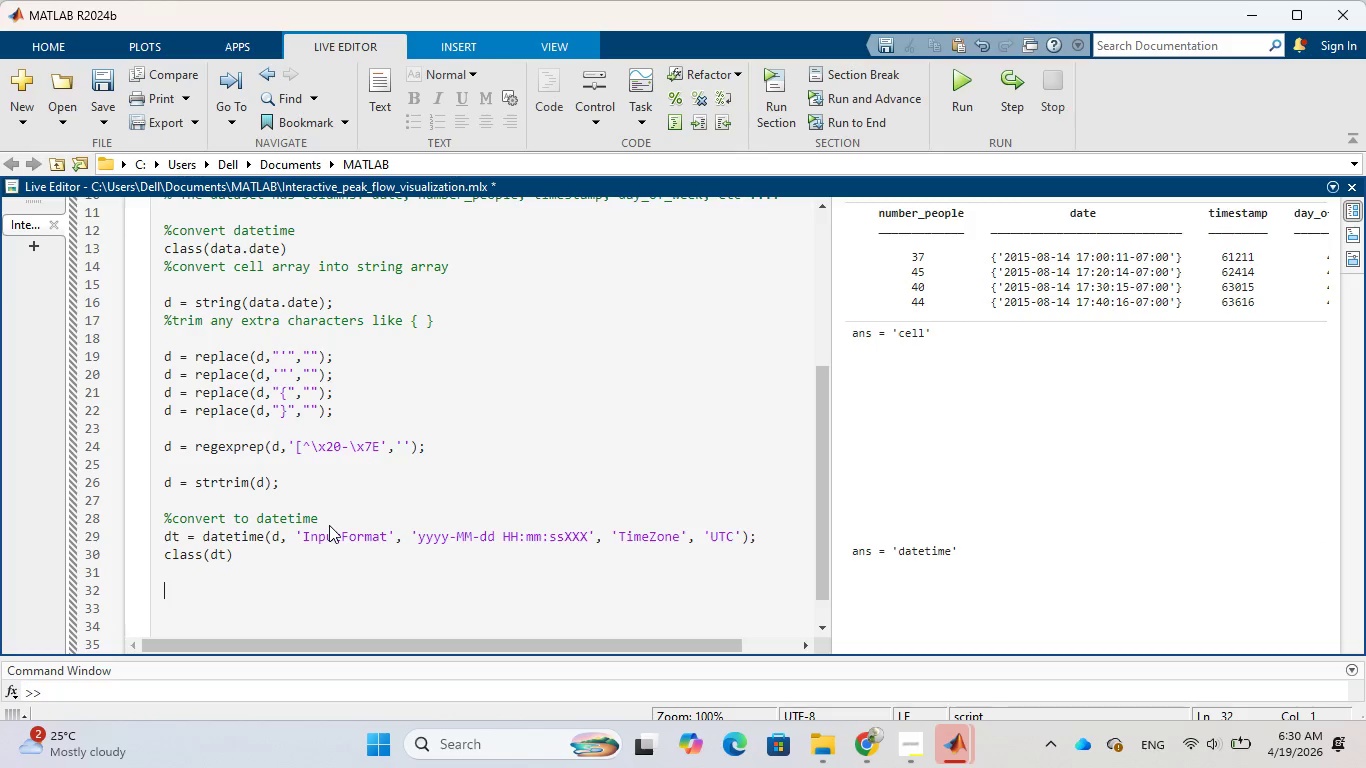 
type(%Extract )
 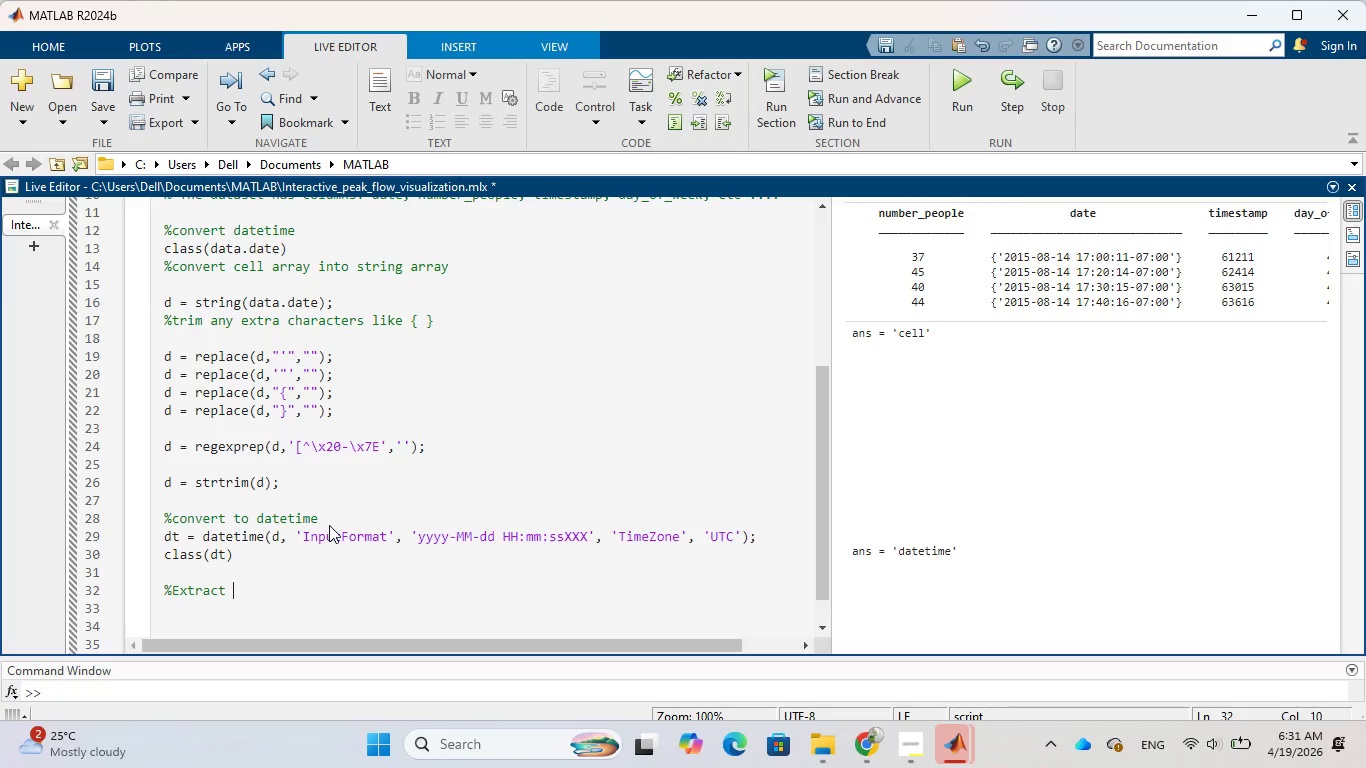 
type(hour %)
 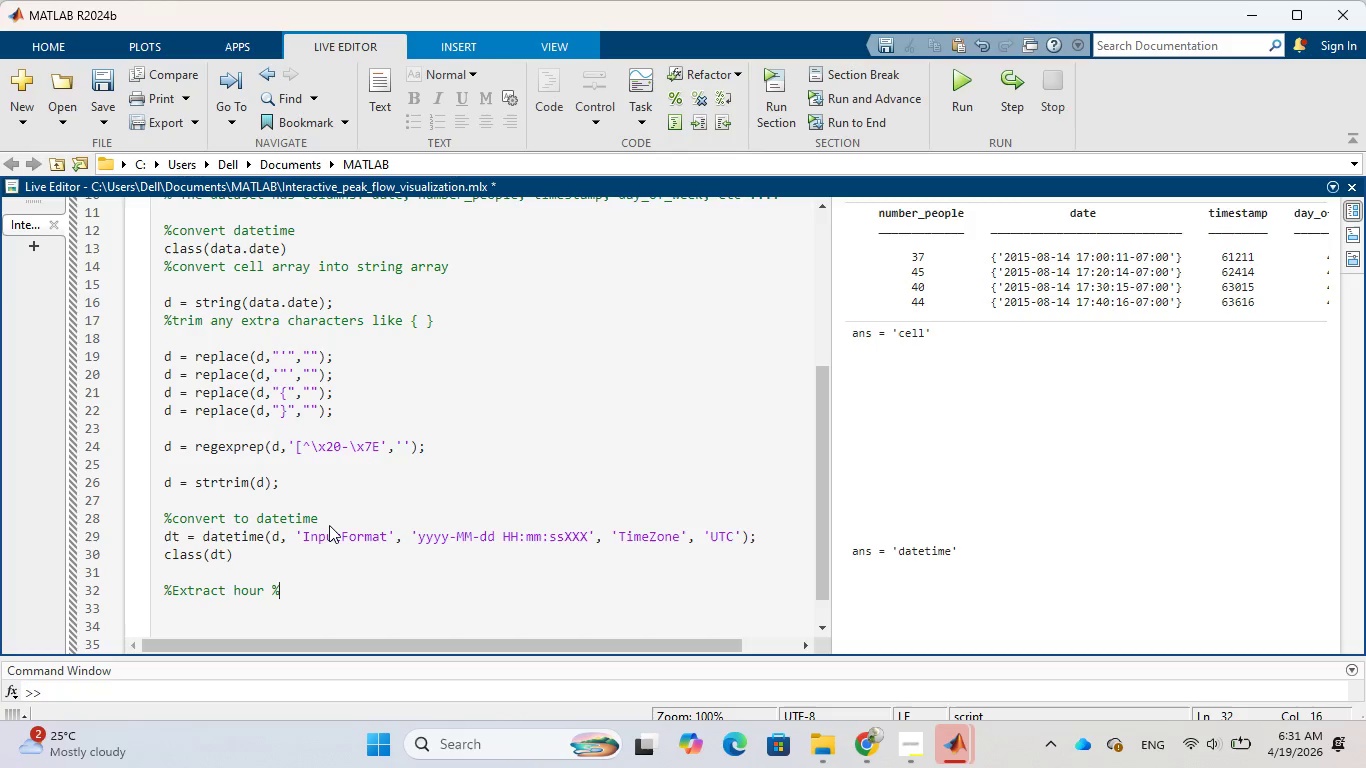 
type( weekday)
 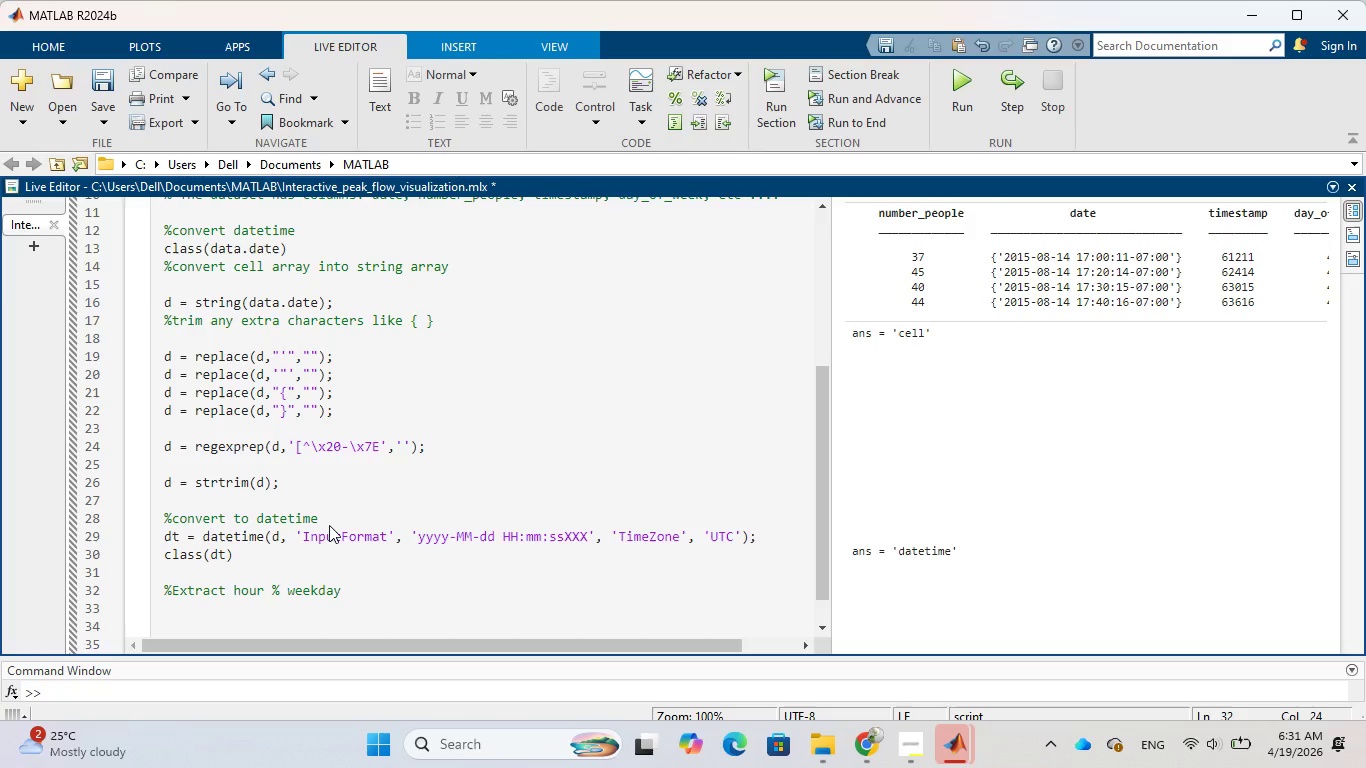 
wait(5.95)
 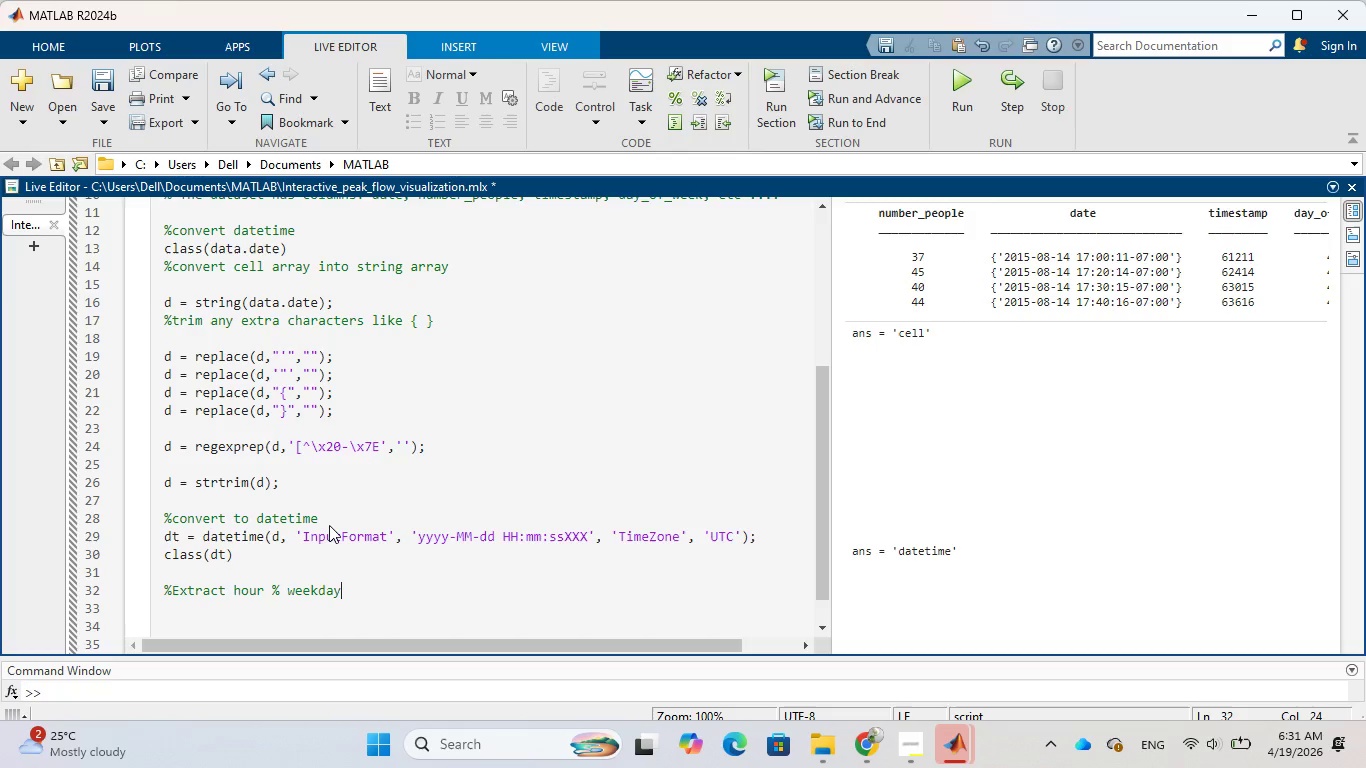 
type( name)
 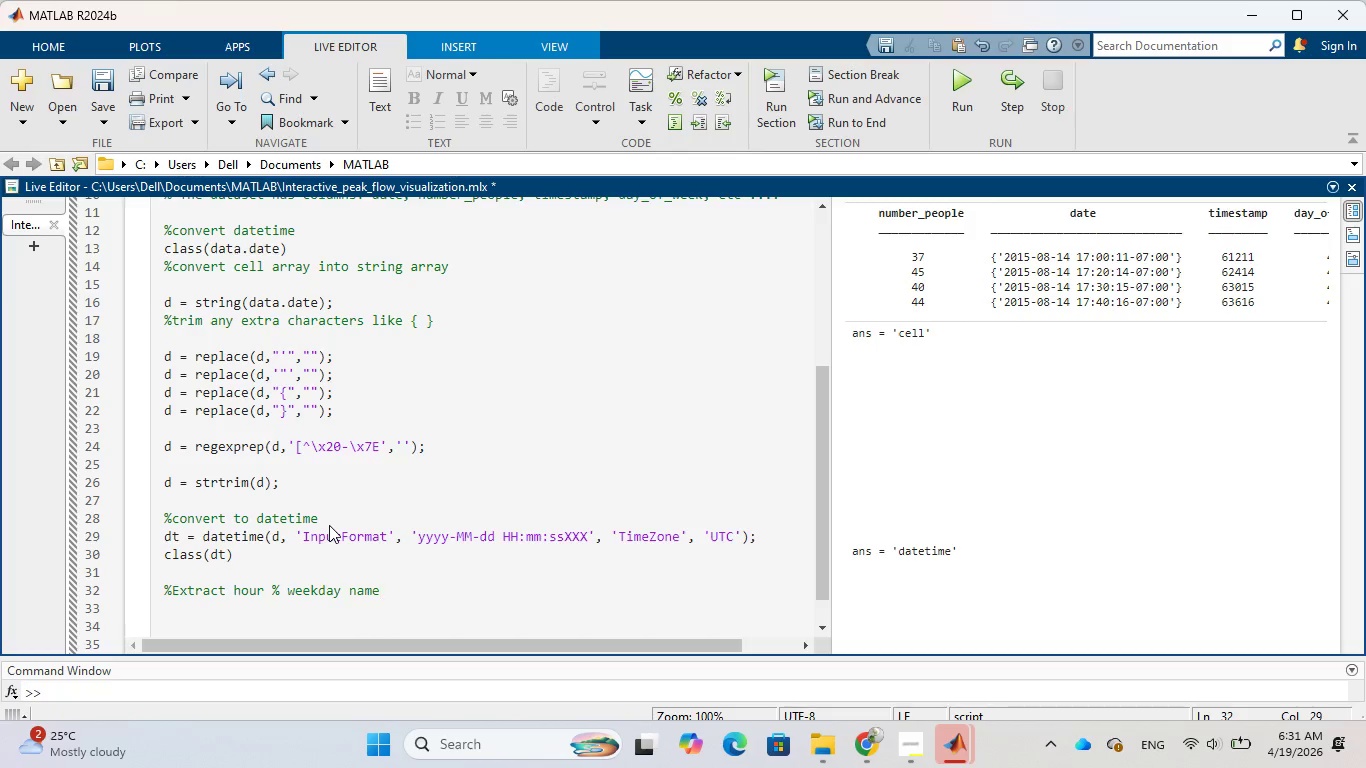 
key(Enter)
 